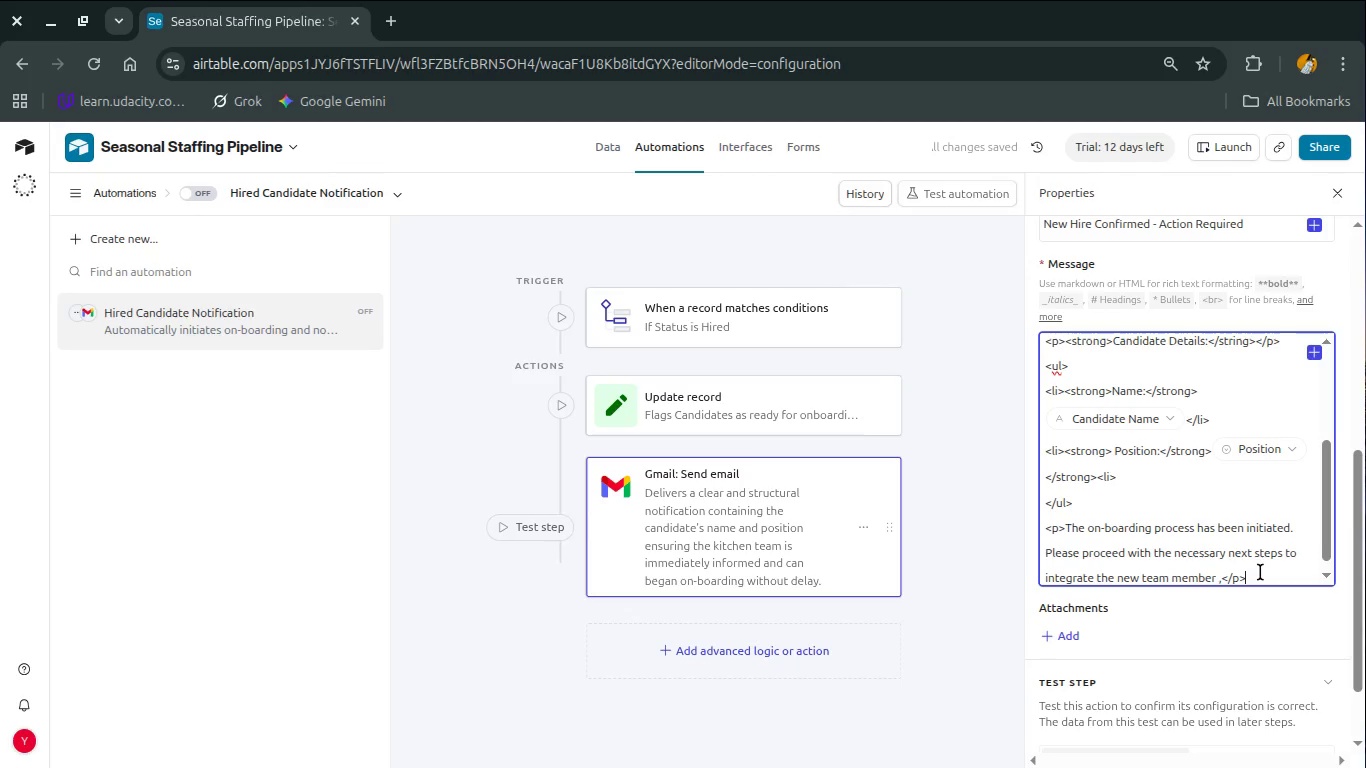 
wait(9.35)
 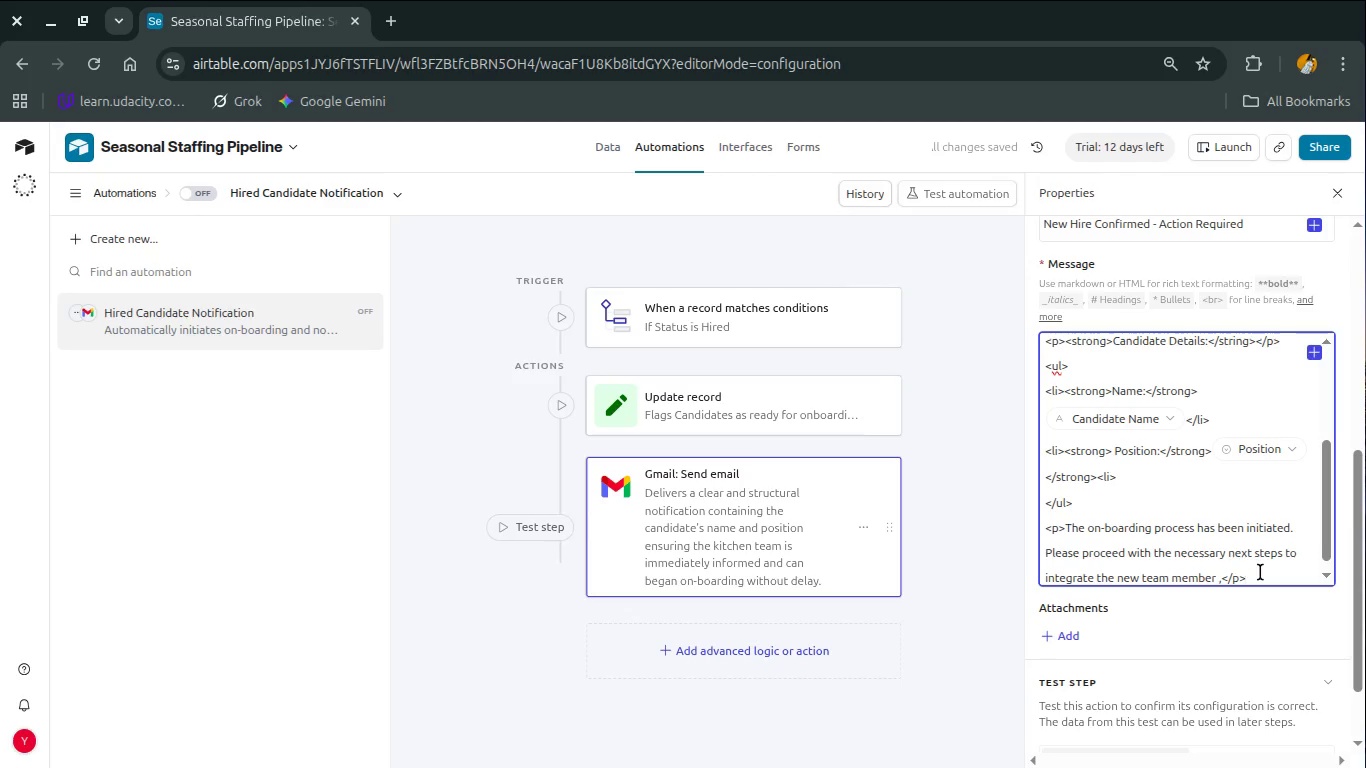 
key(ArrowLeft)
 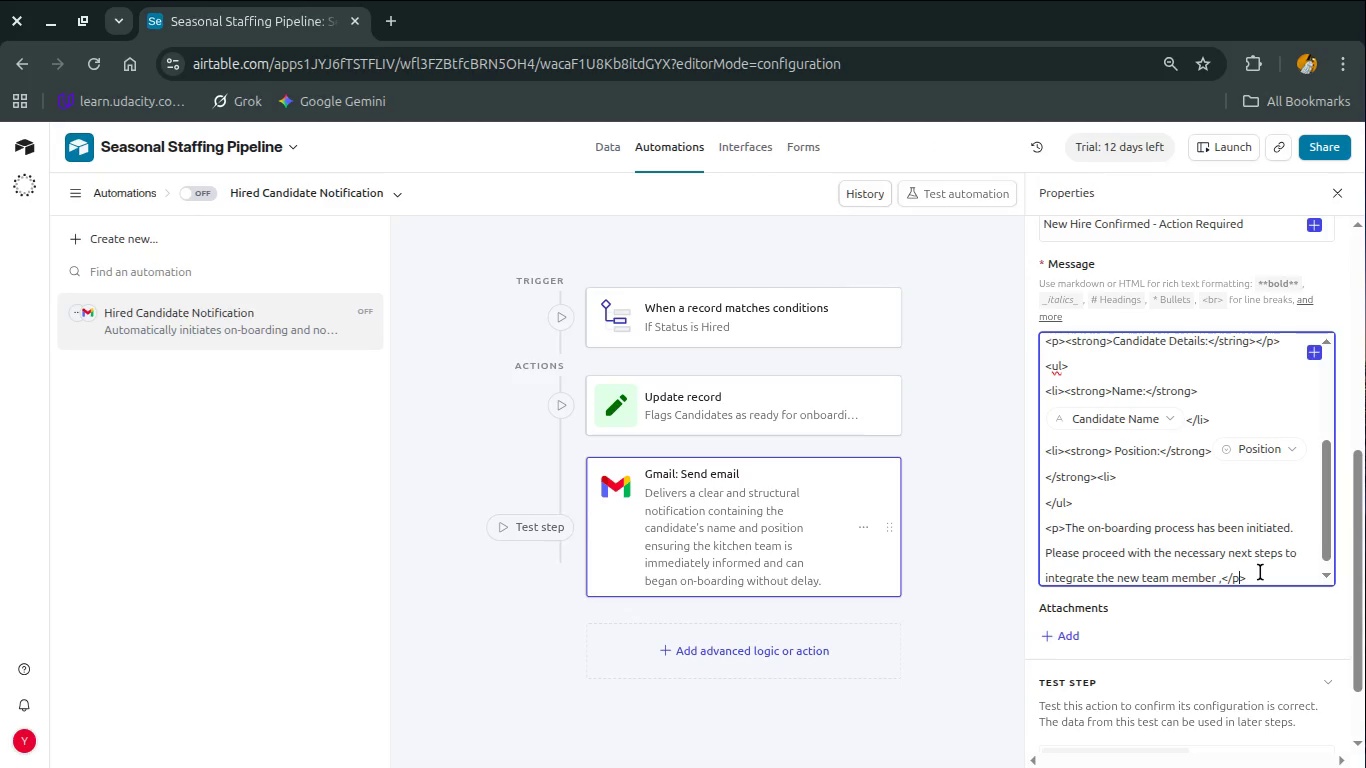 
key(ArrowLeft)
 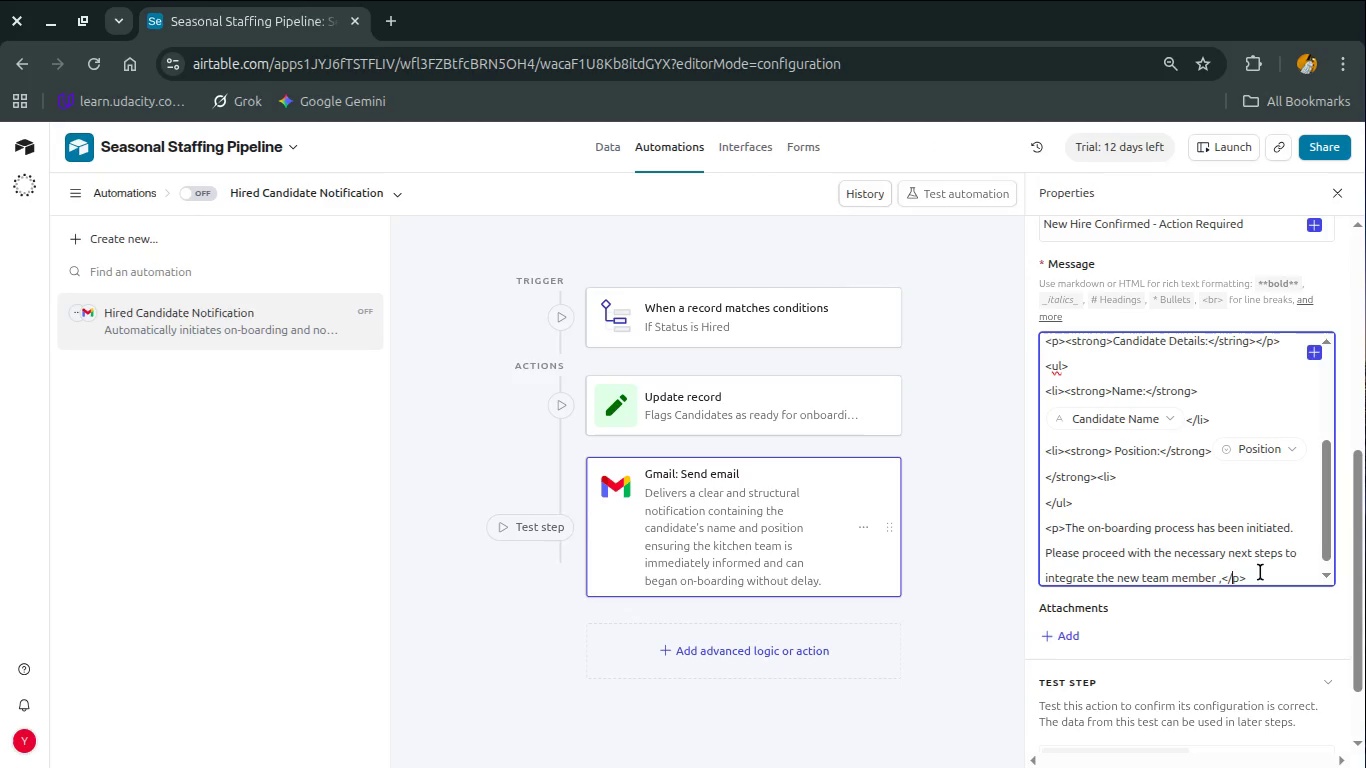 
key(ArrowLeft)
 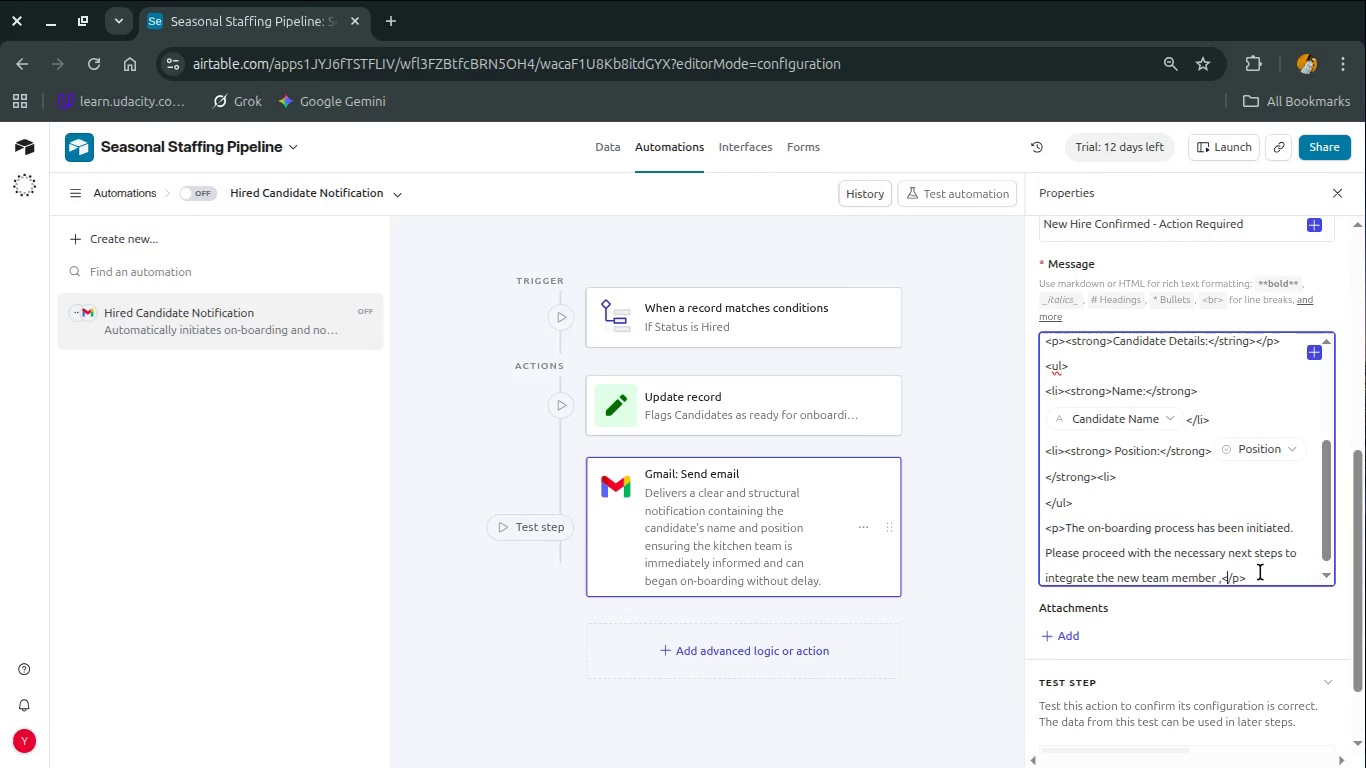 
key(ArrowLeft)
 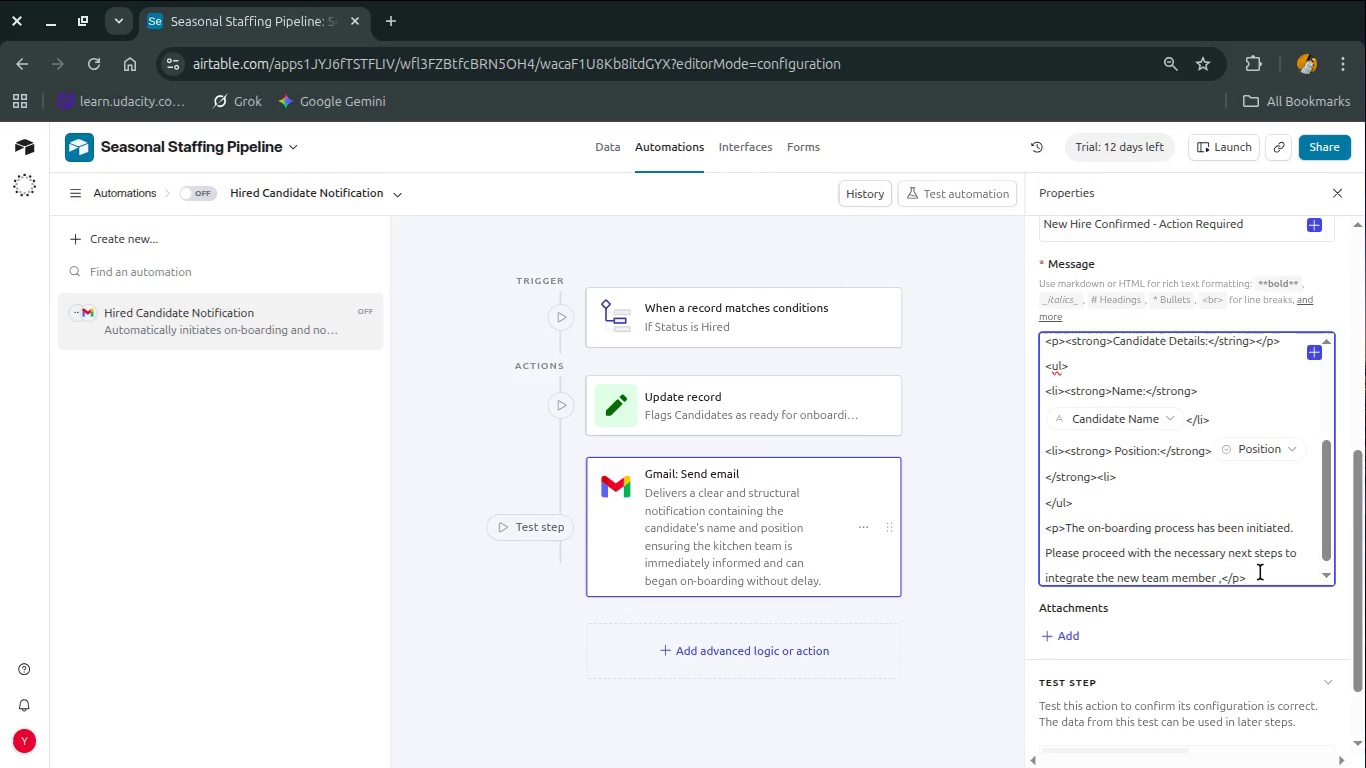 
key(Backspace)
 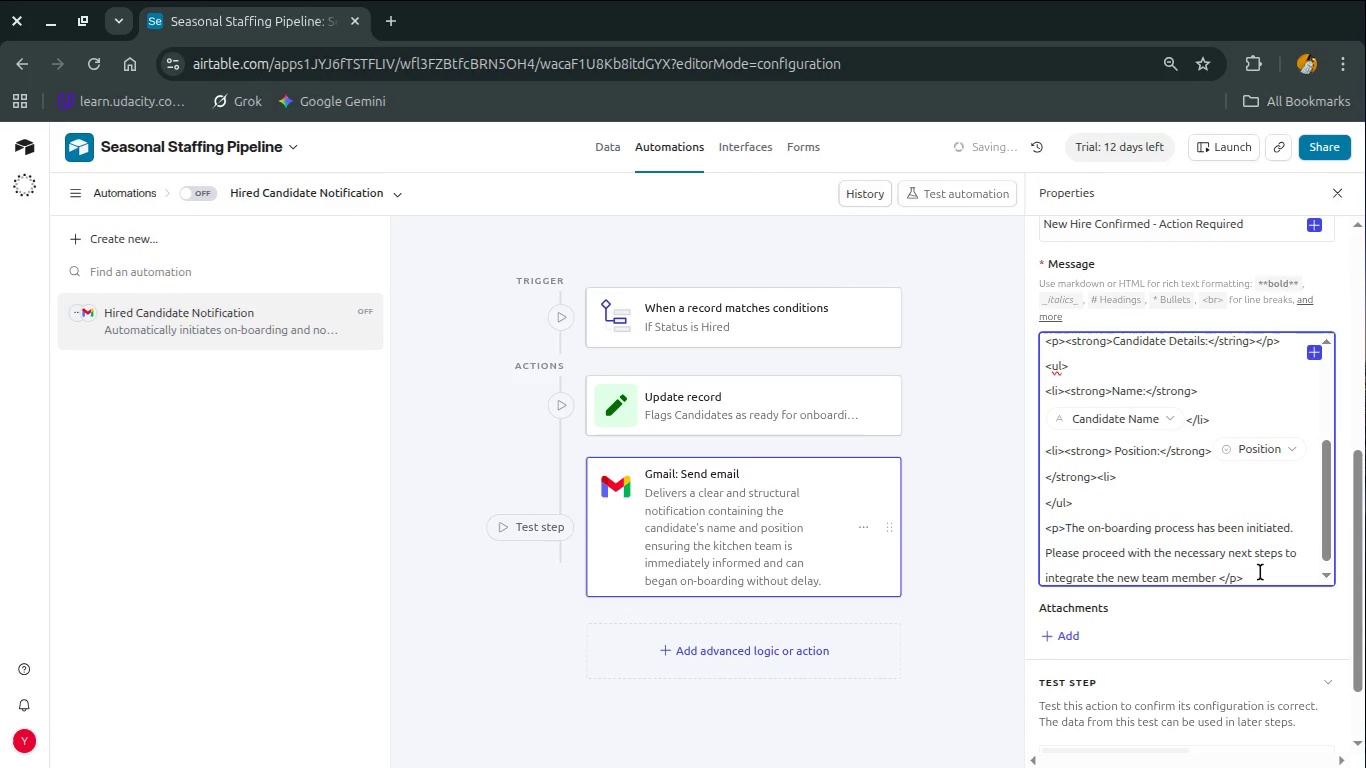 
key(Backspace)
 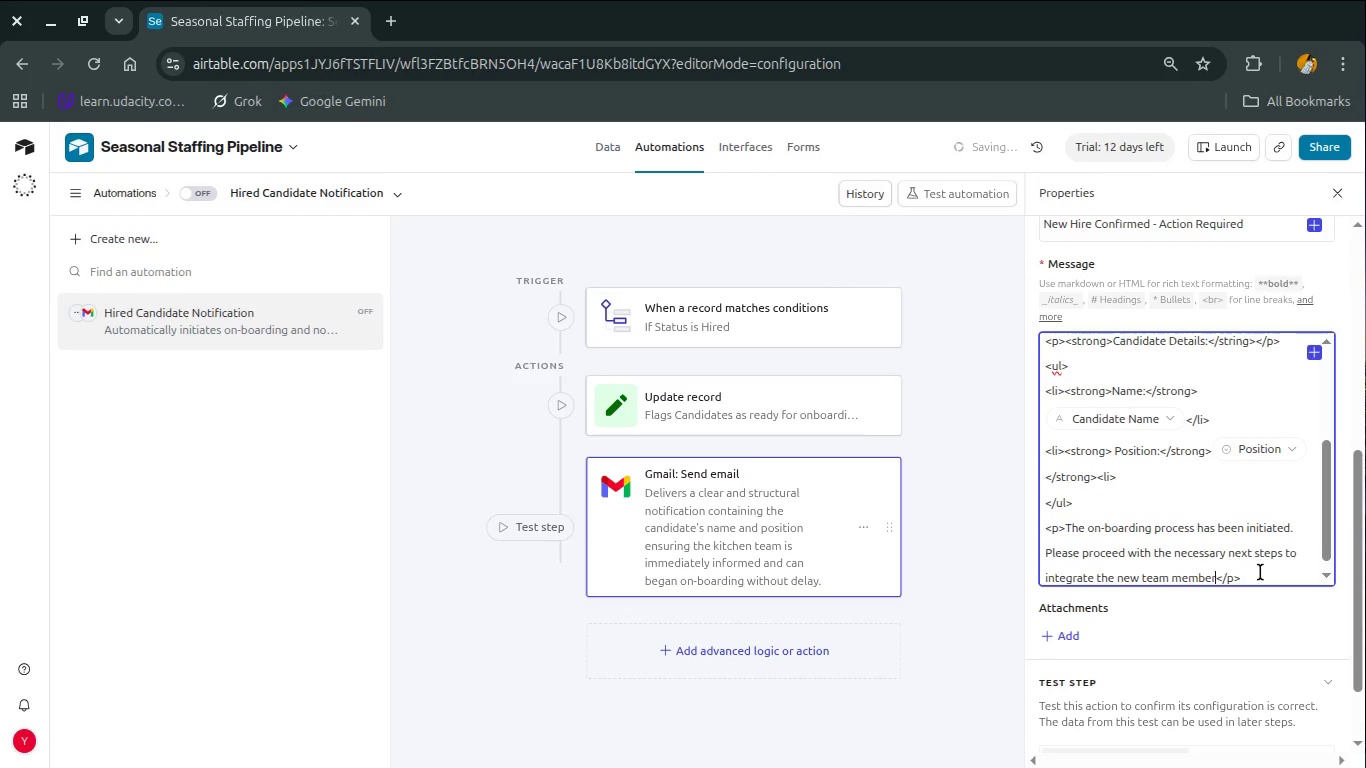 
key(Period)
 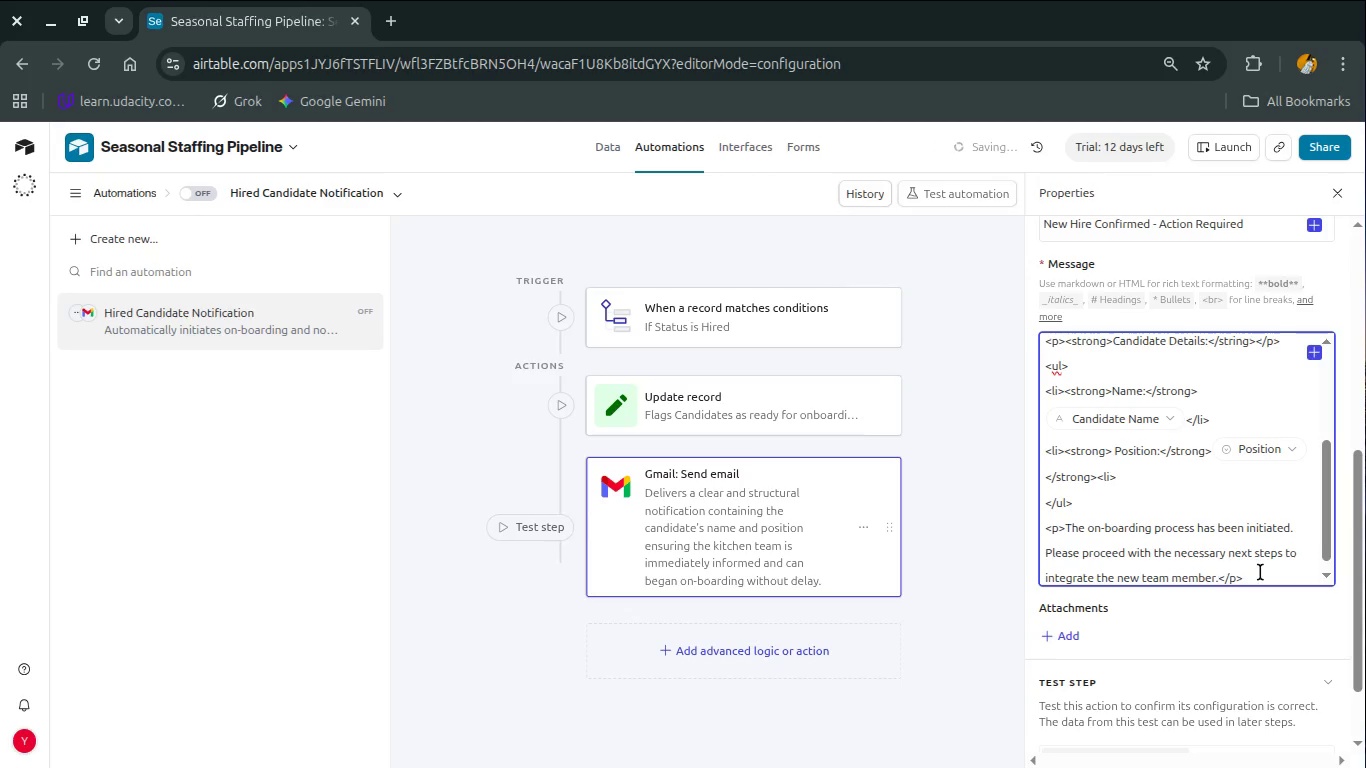 
hold_key(key=ArrowRight, duration=0.69)
 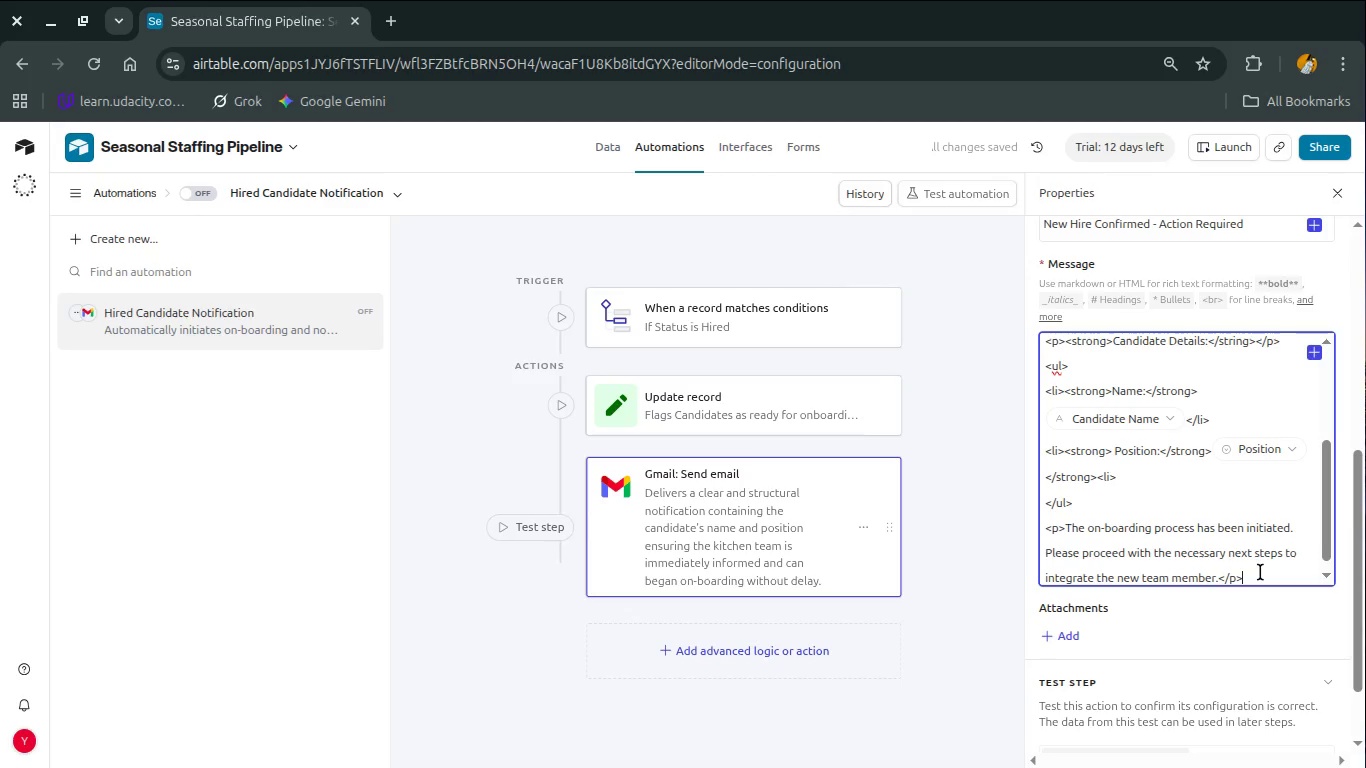 
key(Shift+Enter)
 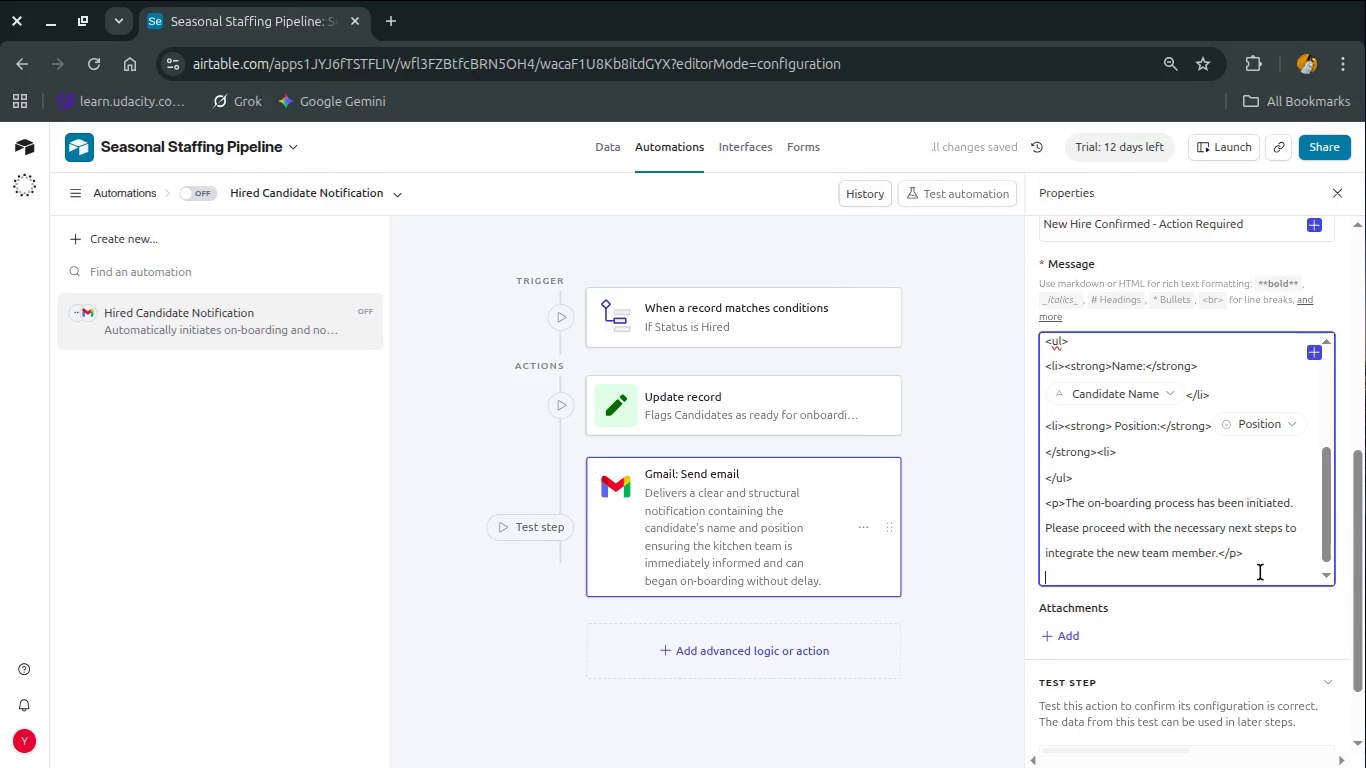 
key(Shift+Enter)
 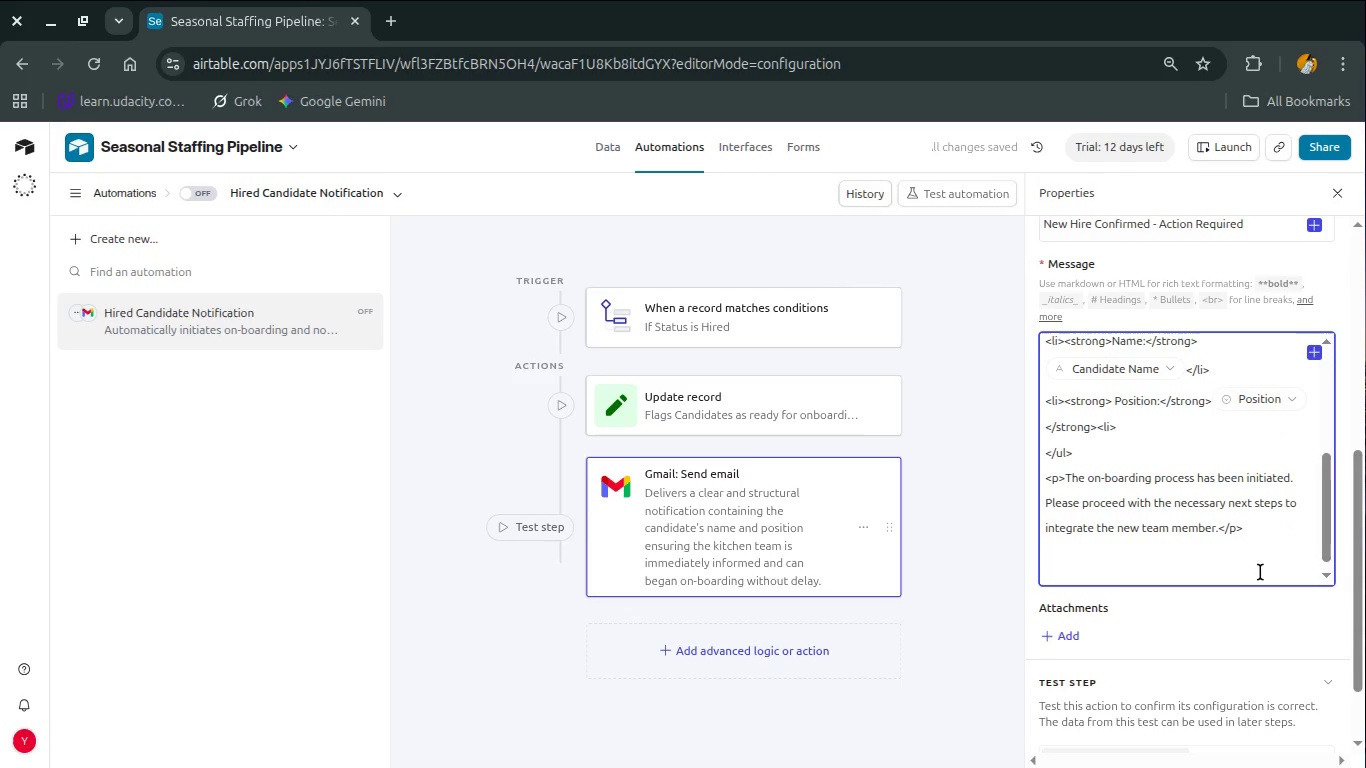 
key(Backspace)
 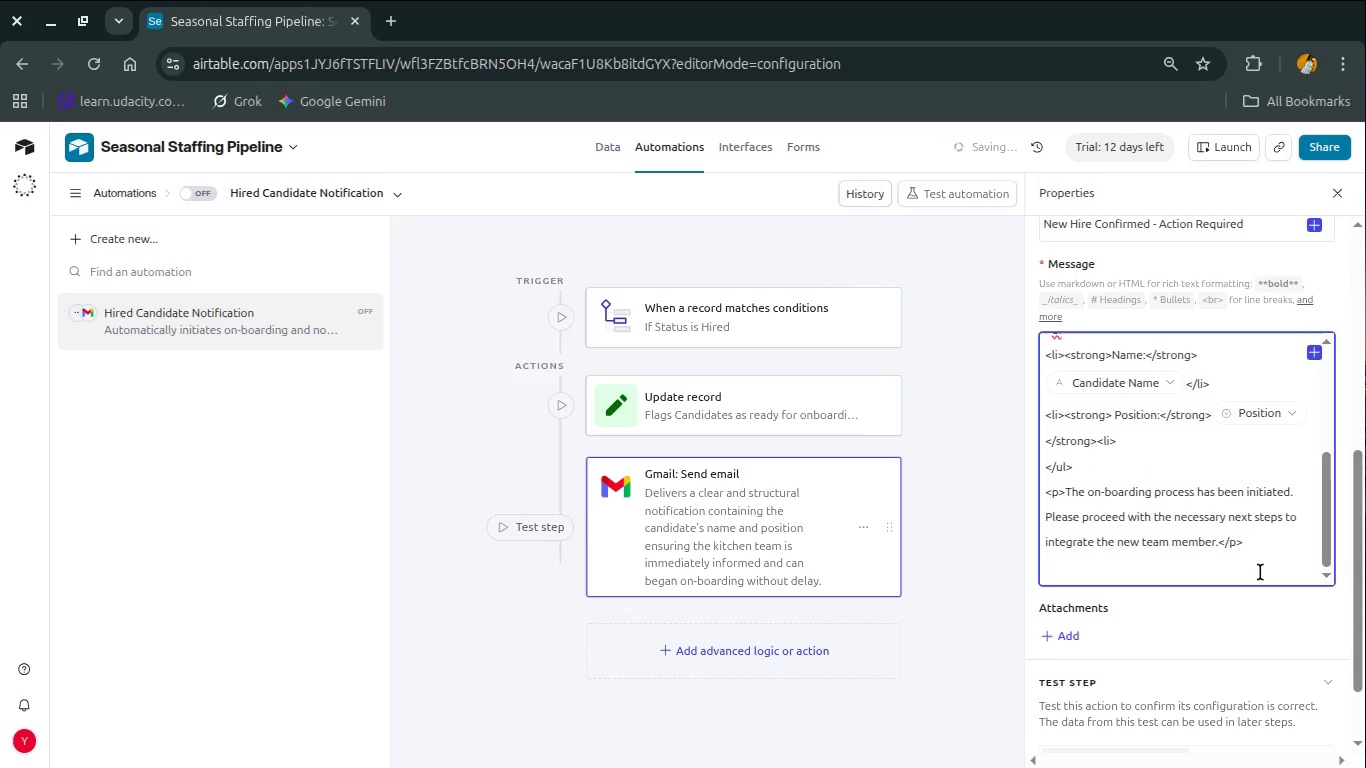 
key(Shift+ShiftRight)
 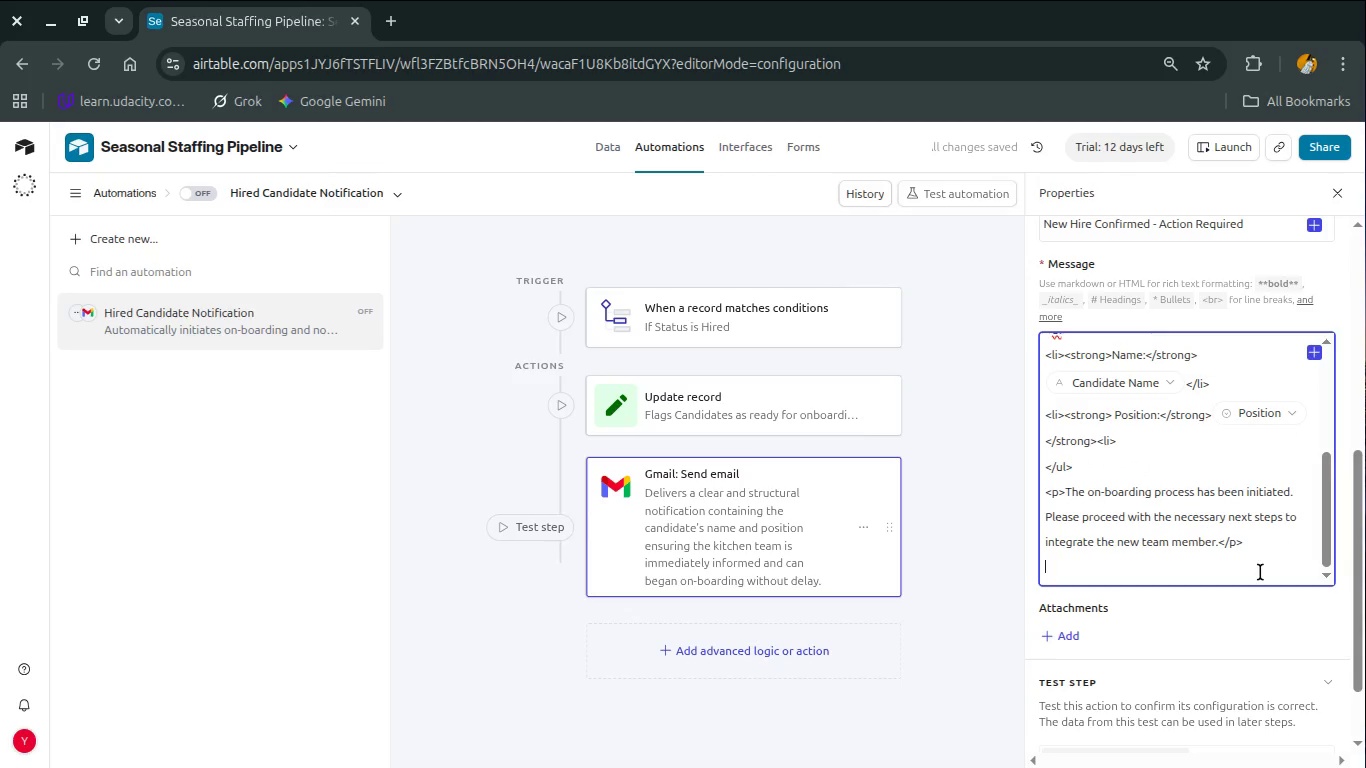 
key(Shift+Enter)
 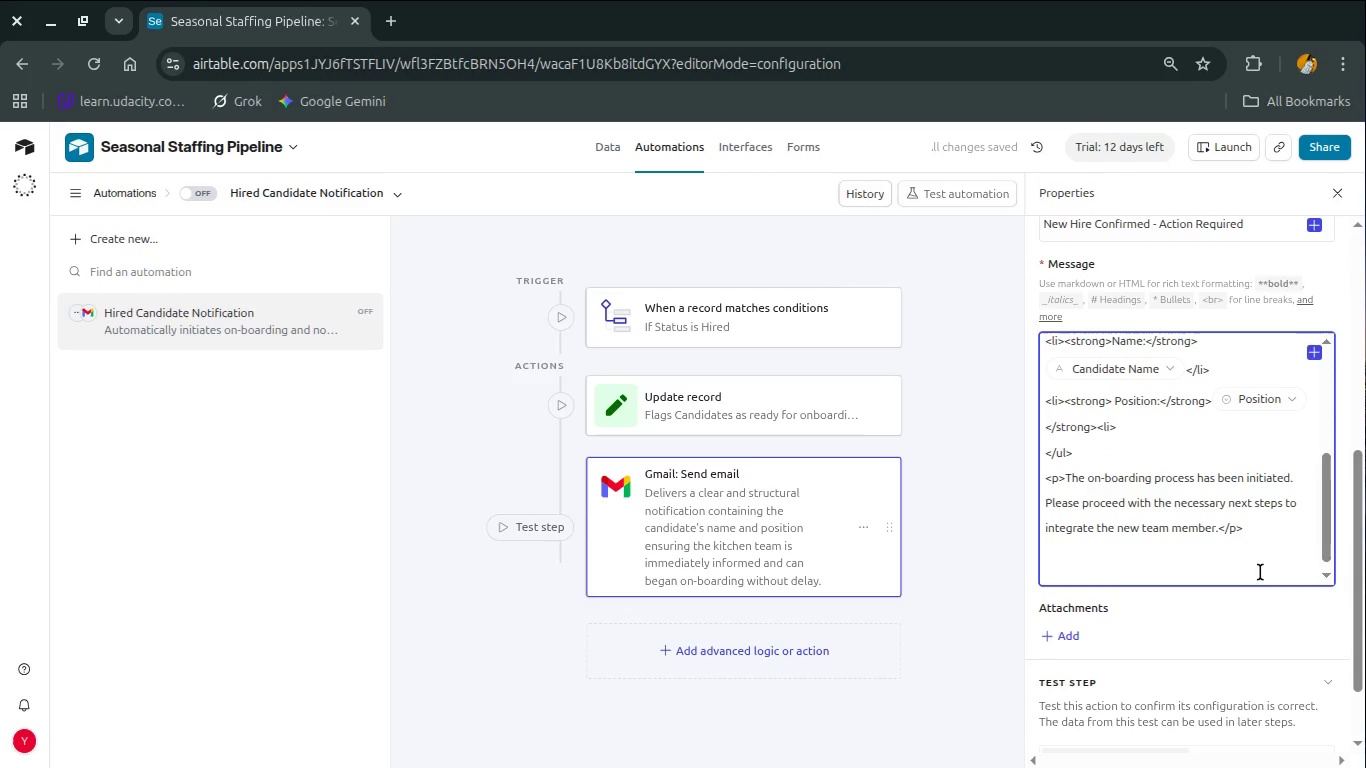 
type(<Thanl)
key(Backspace)
type(k)
key(Backspace)
key(Backspace)
key(Backspace)
key(Backspace)
key(Backspace)
type(p<)
key(Backspace)
type(<)
key(Backspace)
type(>Thank Yu<)
key(Backspace)
type(.</p>)
 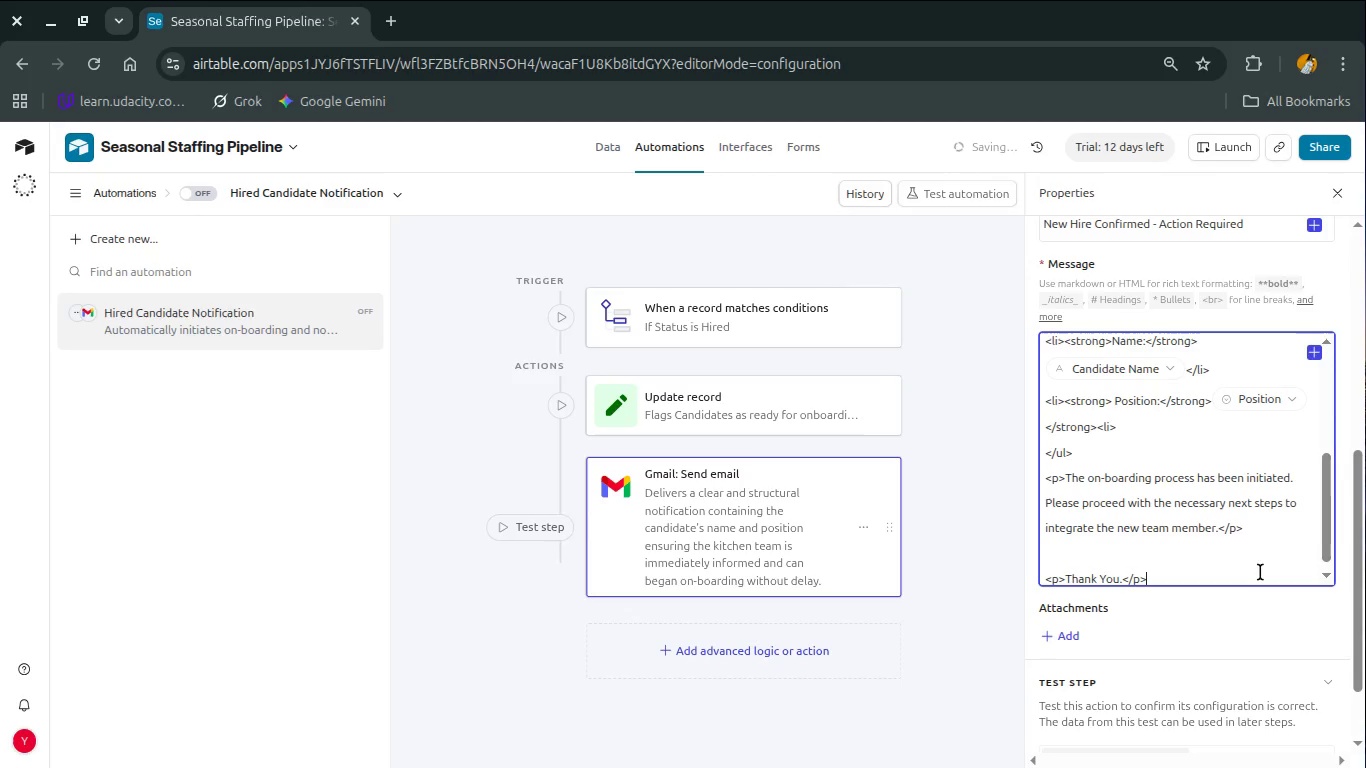 
 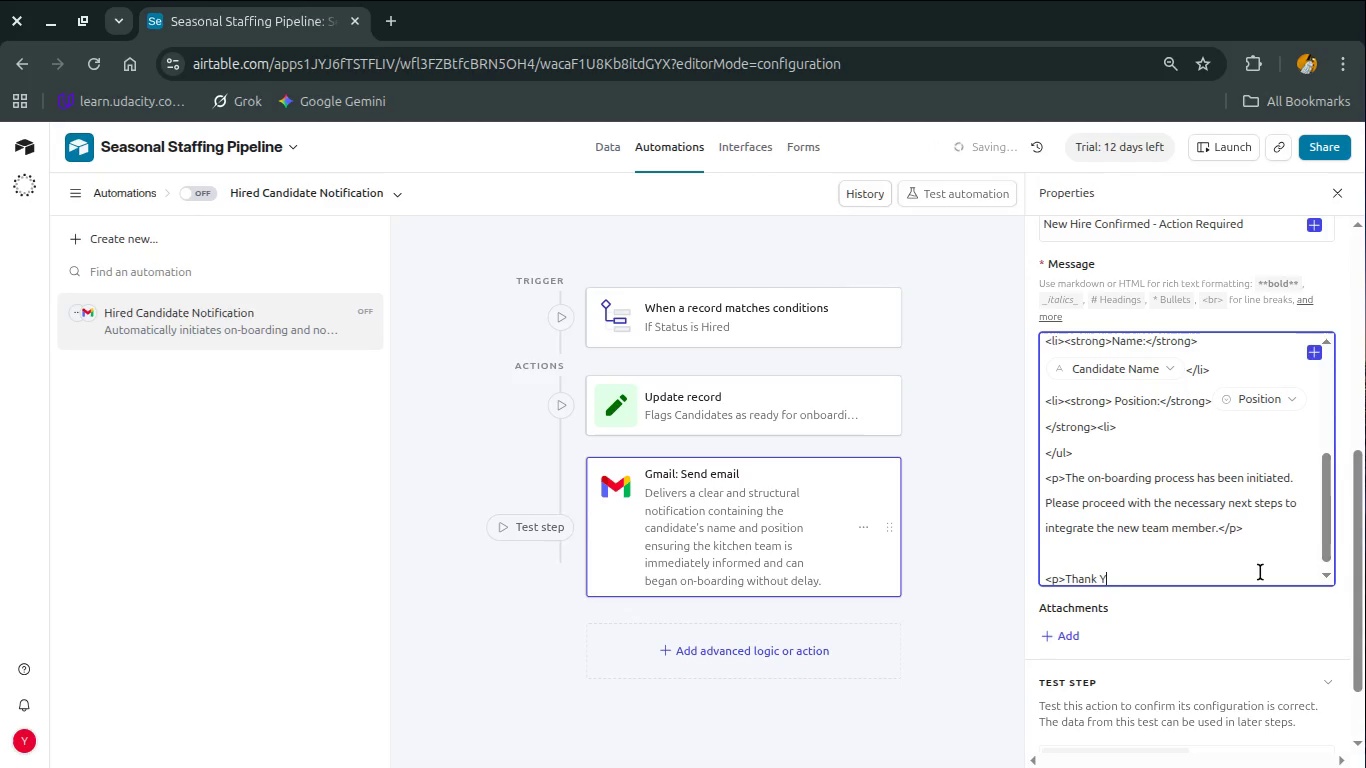 
hold_key(key=O, duration=0.43)
 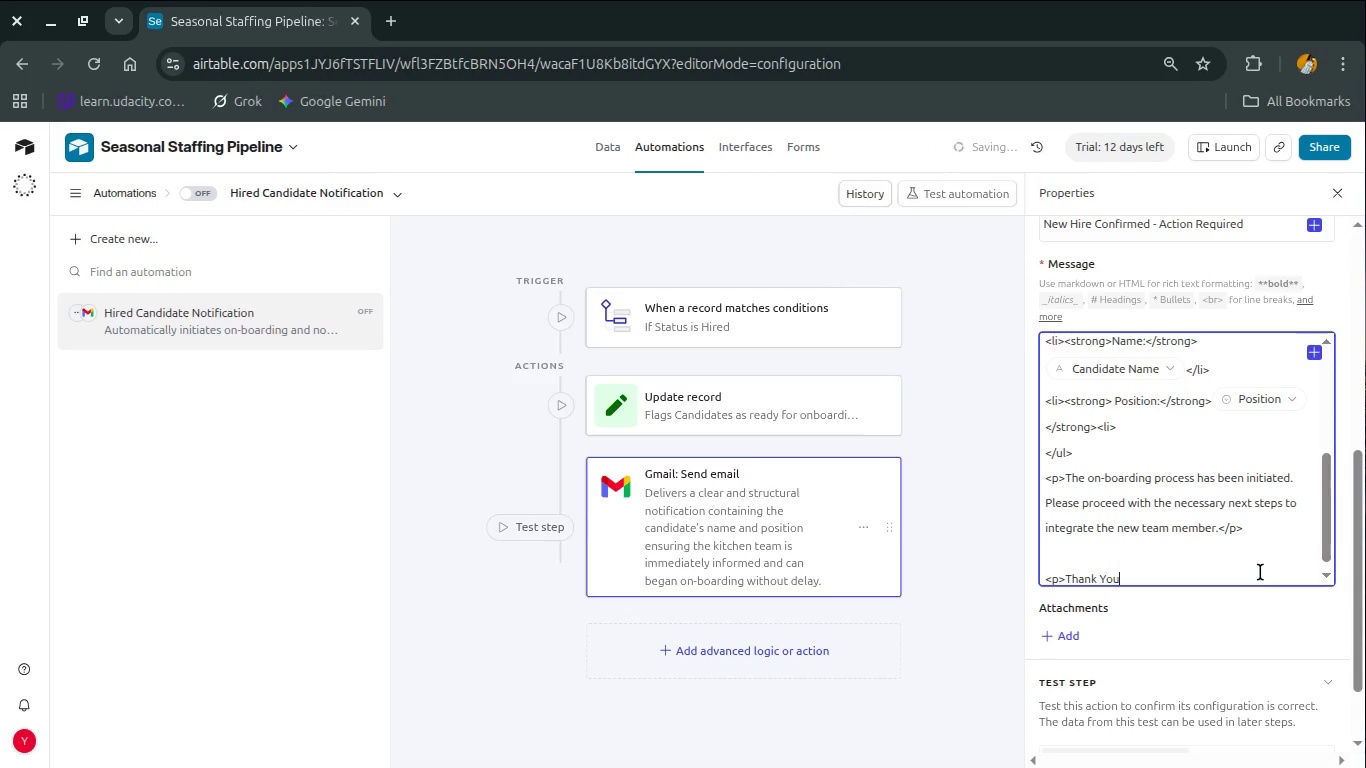 
wait(24.08)
 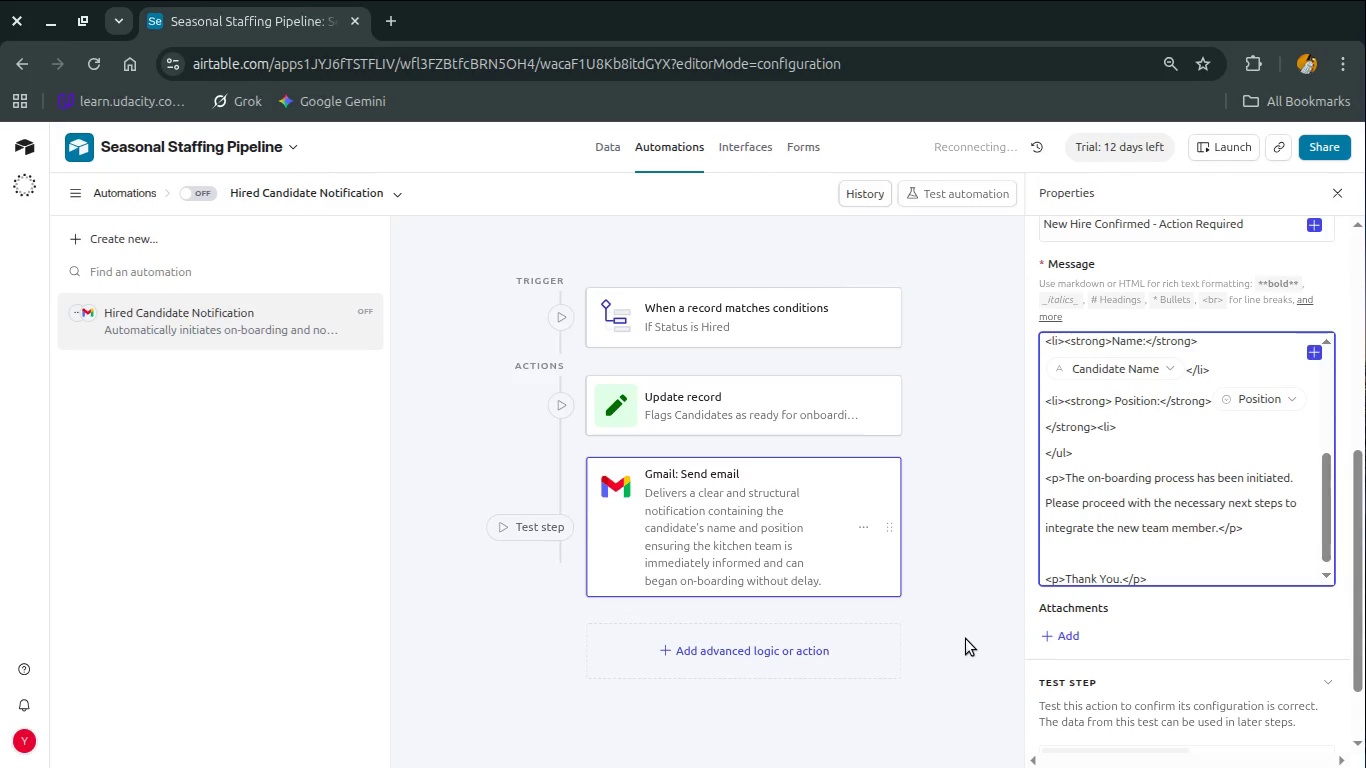 
left_click([953, 521])
 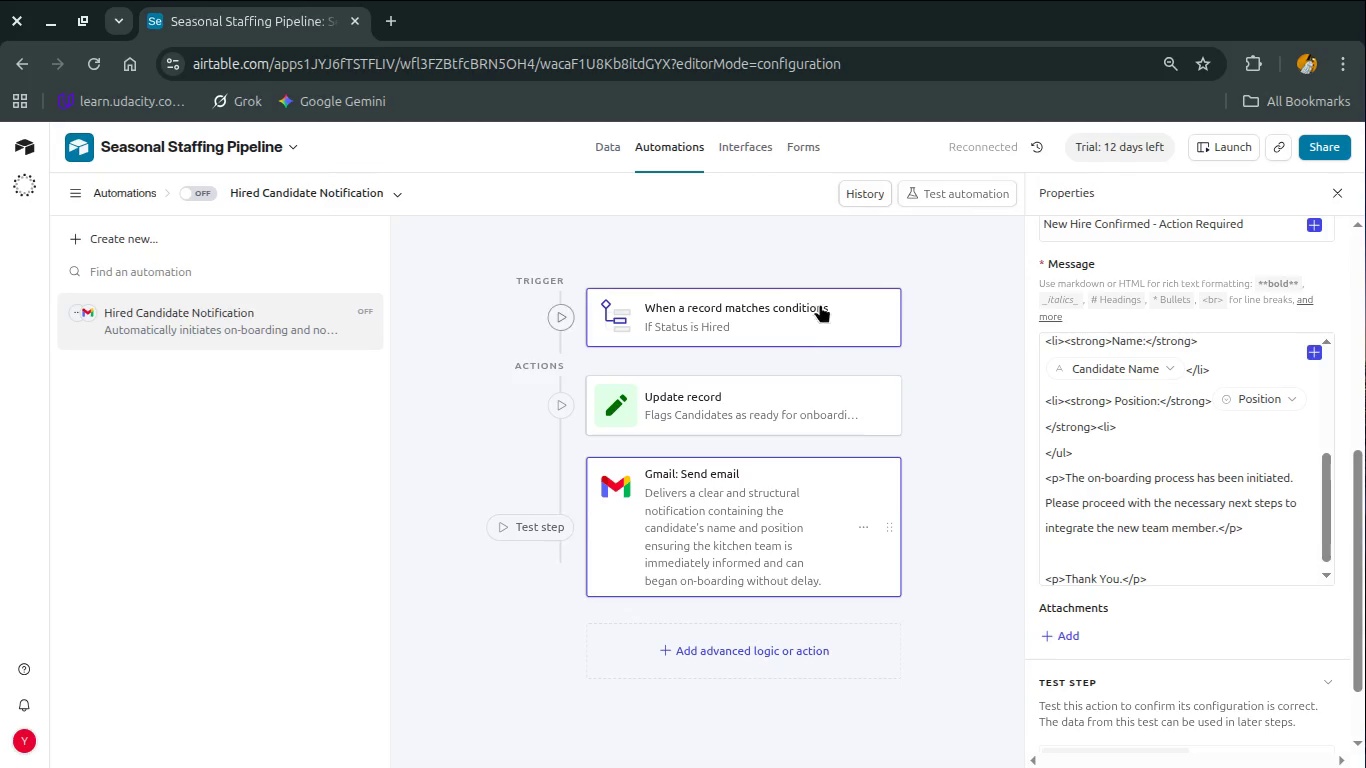 
left_click([803, 320])
 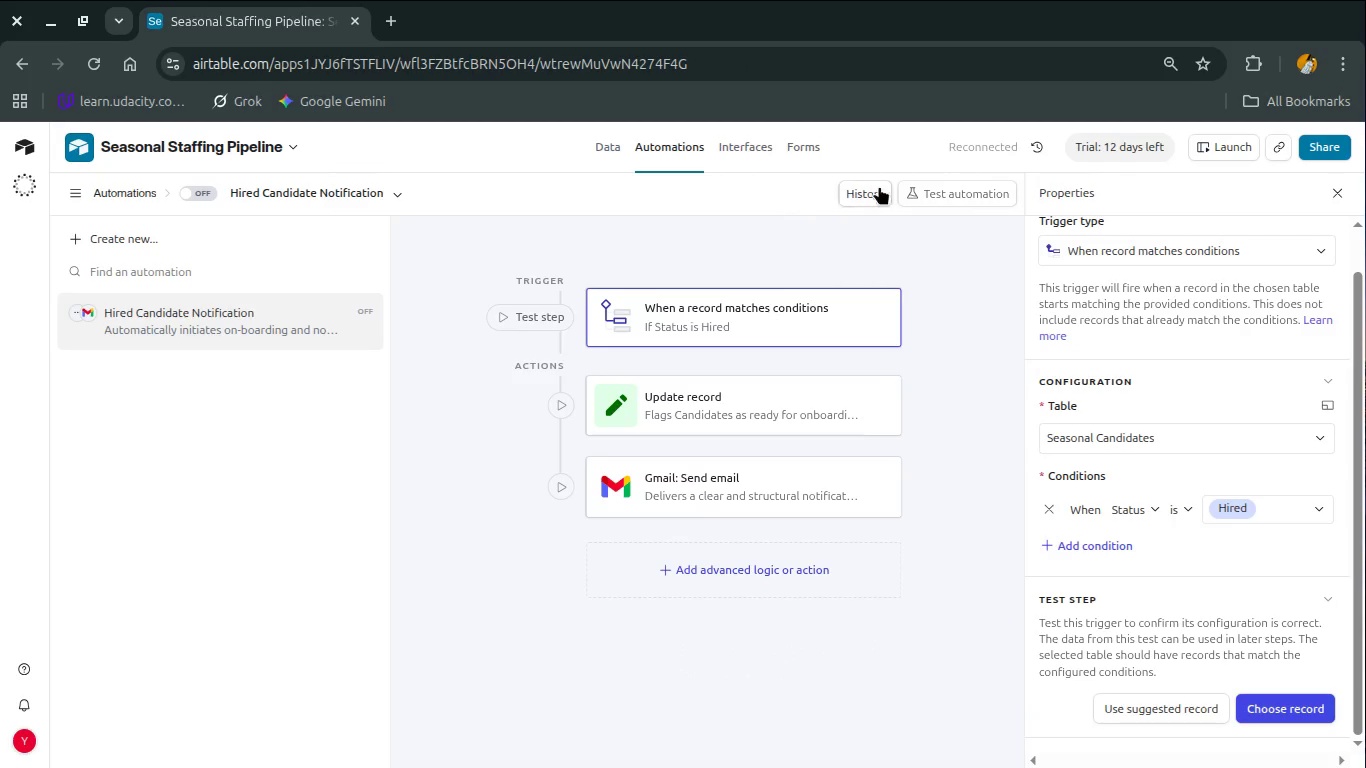 
left_click([946, 192])
 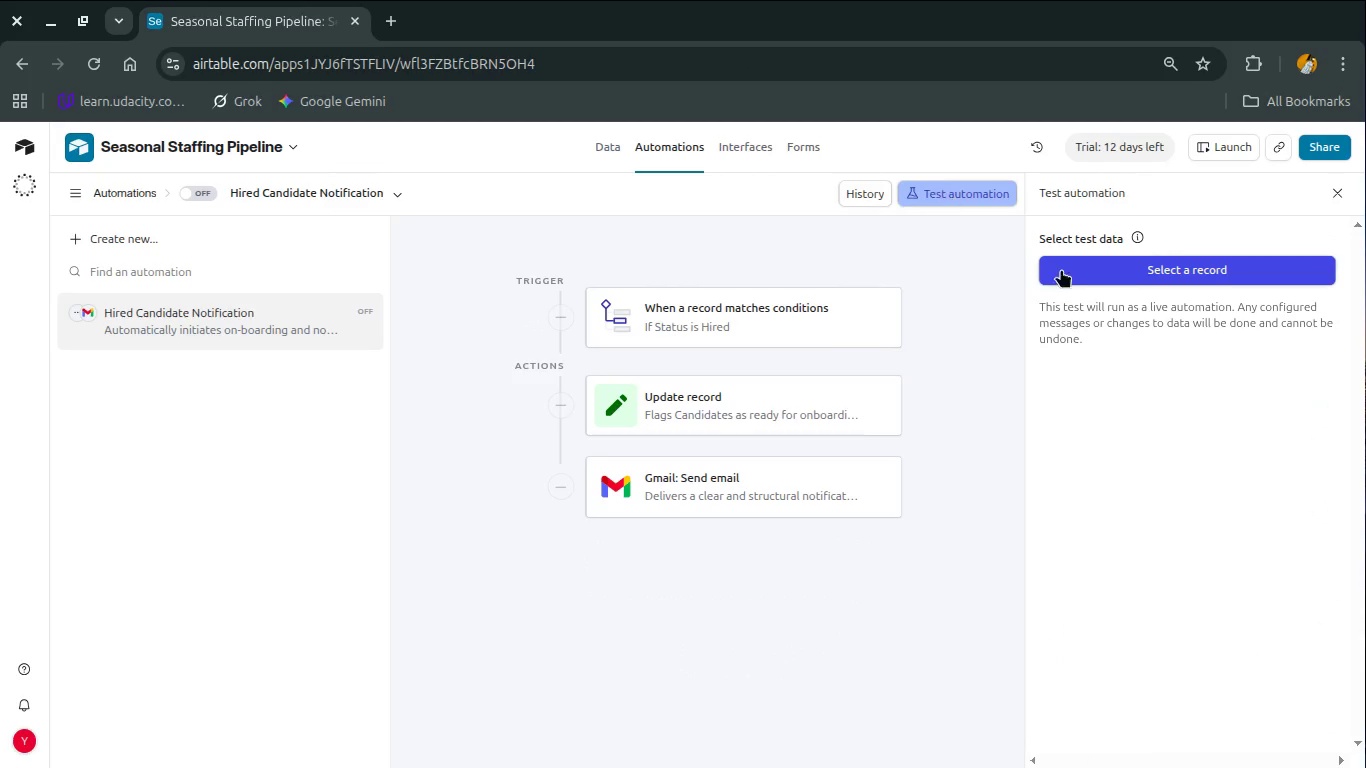 
left_click([1081, 280])
 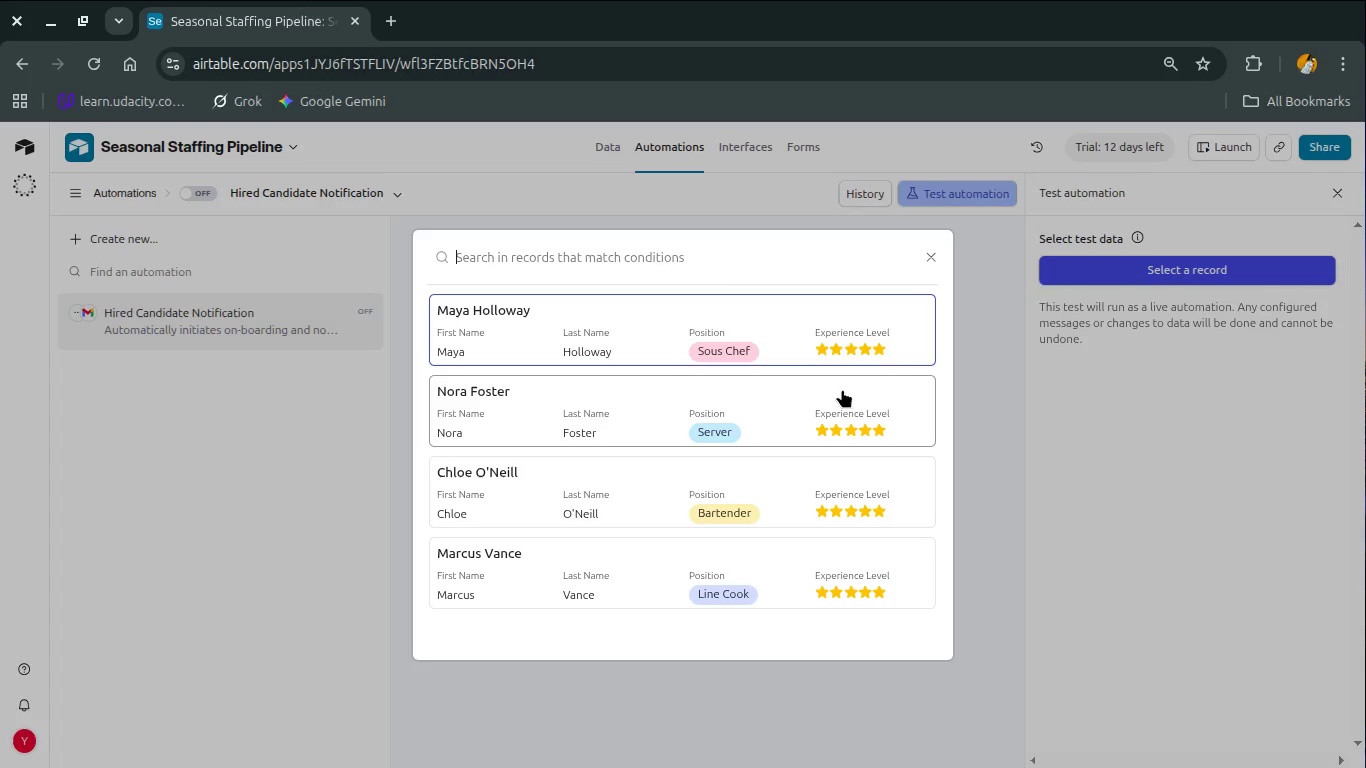 
scroll: coordinate [816, 465], scroll_direction: down, amount: 7.0
 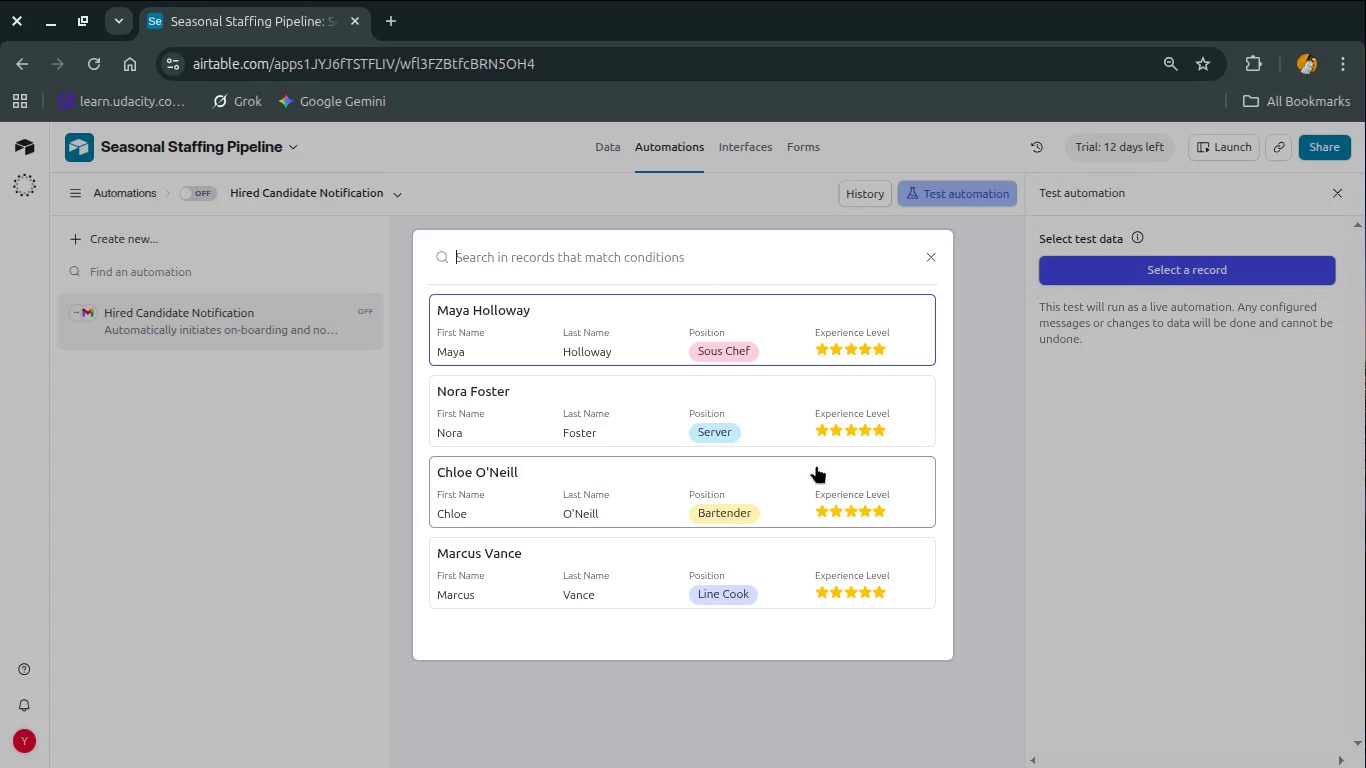 
scroll: coordinate [816, 465], scroll_direction: up, amount: 5.0
 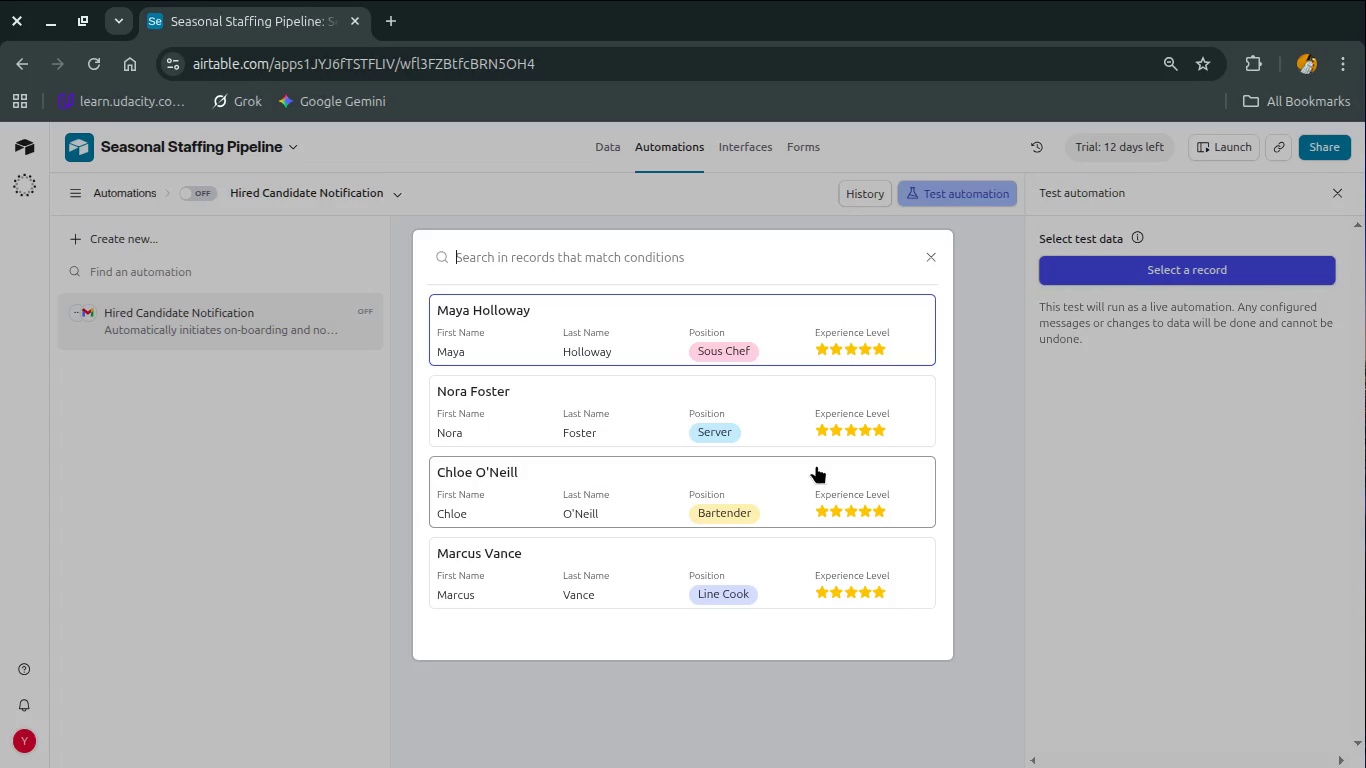 
left_click([1007, 416])
 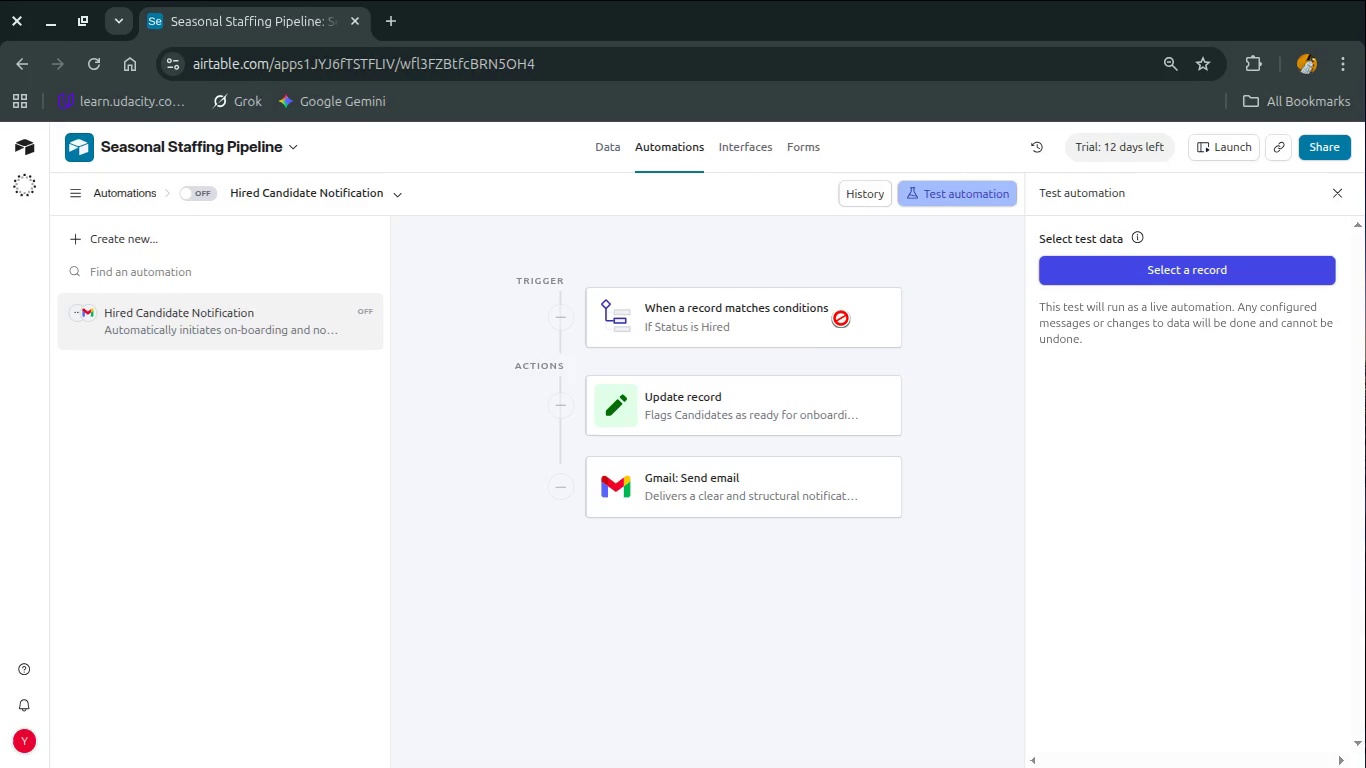 
left_click([835, 313])
 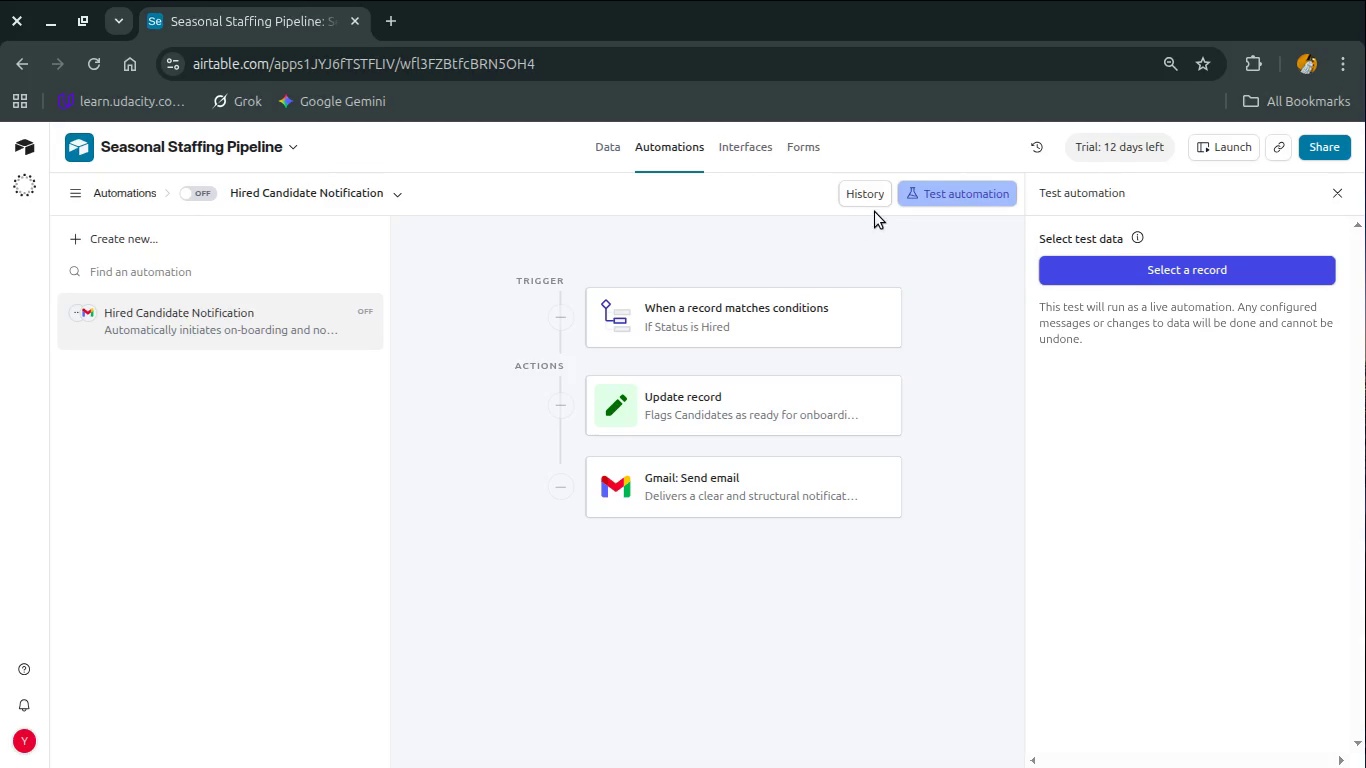 
left_click([915, 202])
 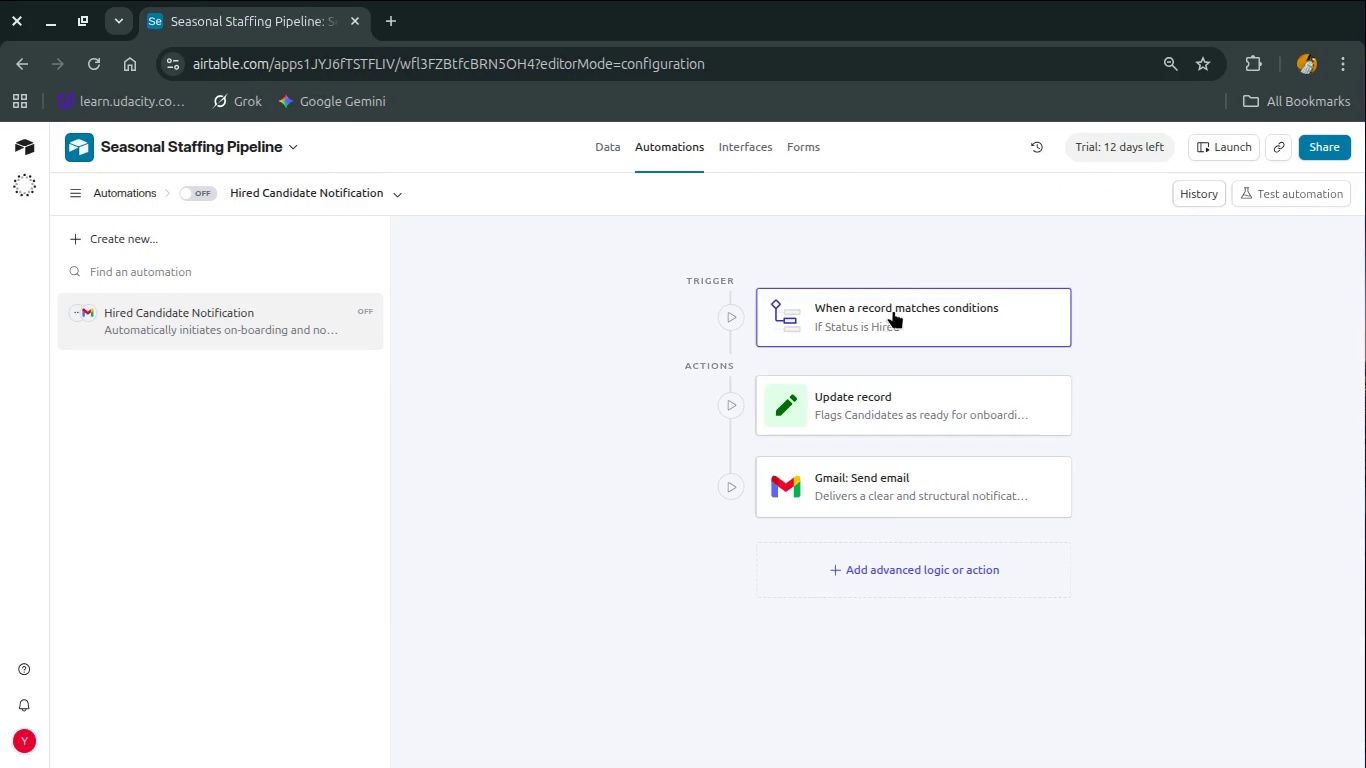 
left_click([890, 328])
 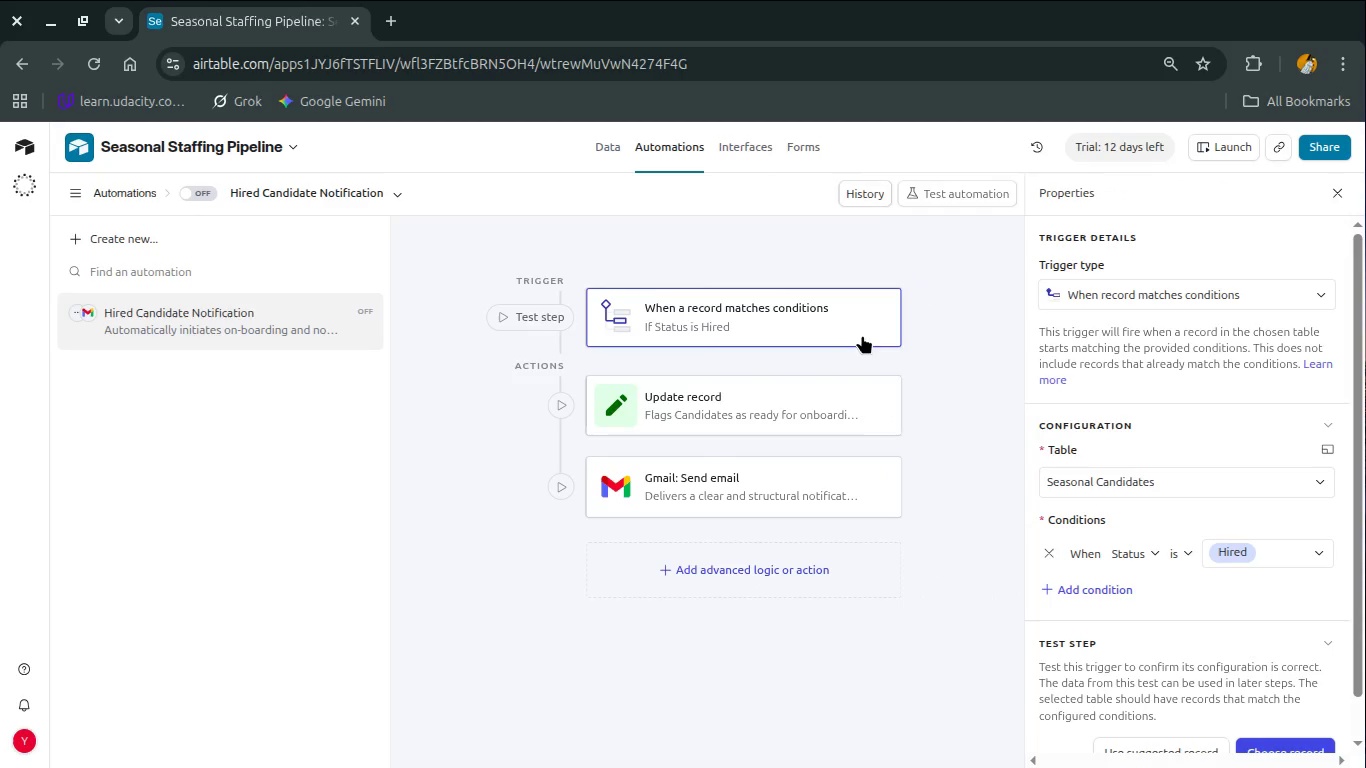 
left_click([940, 195])
 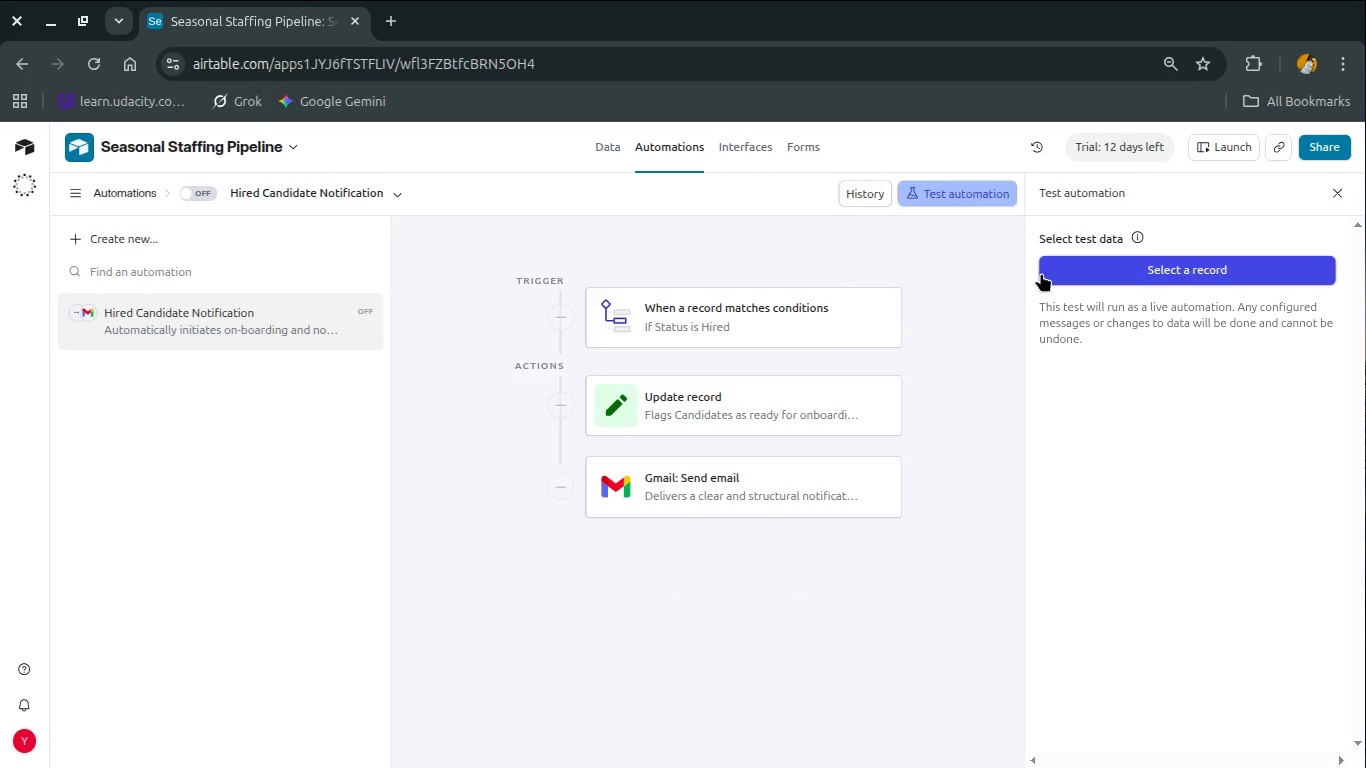 
left_click([1041, 273])
 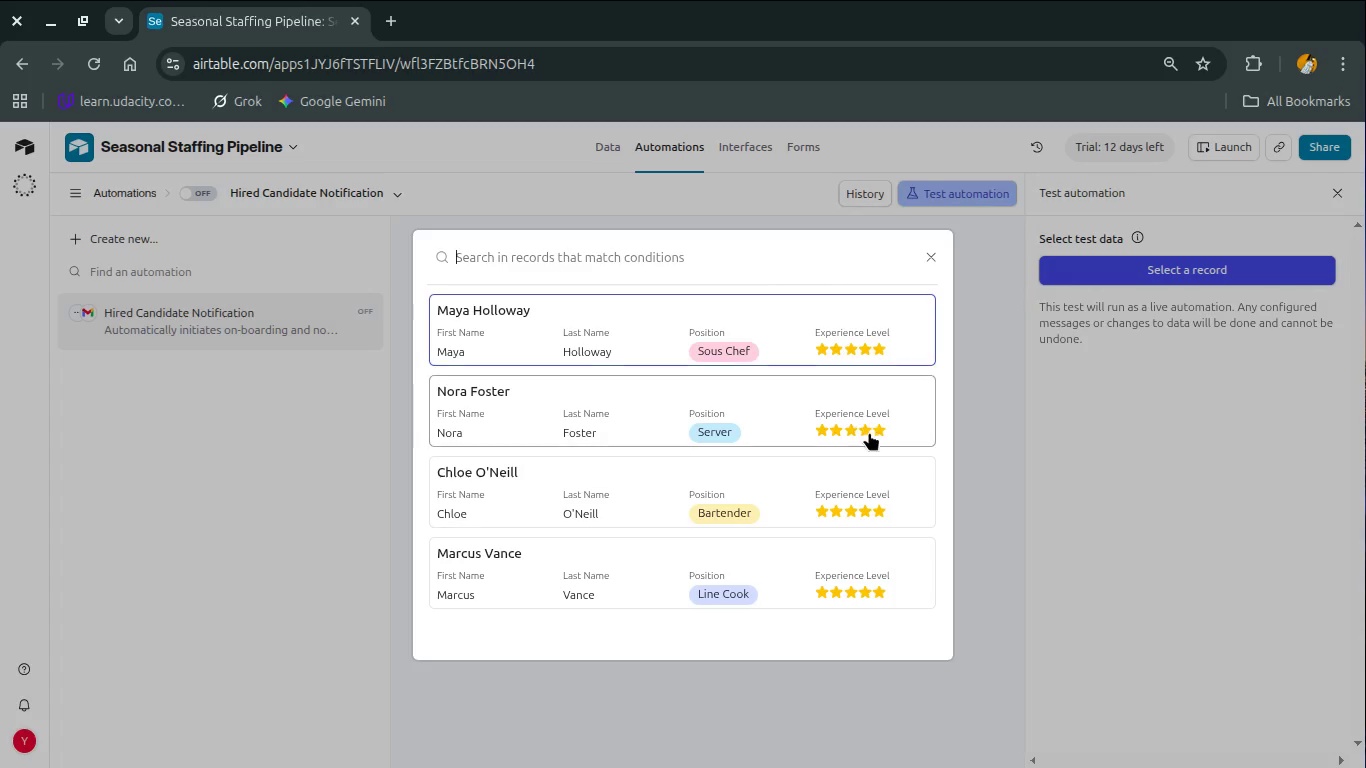 
left_click([855, 334])
 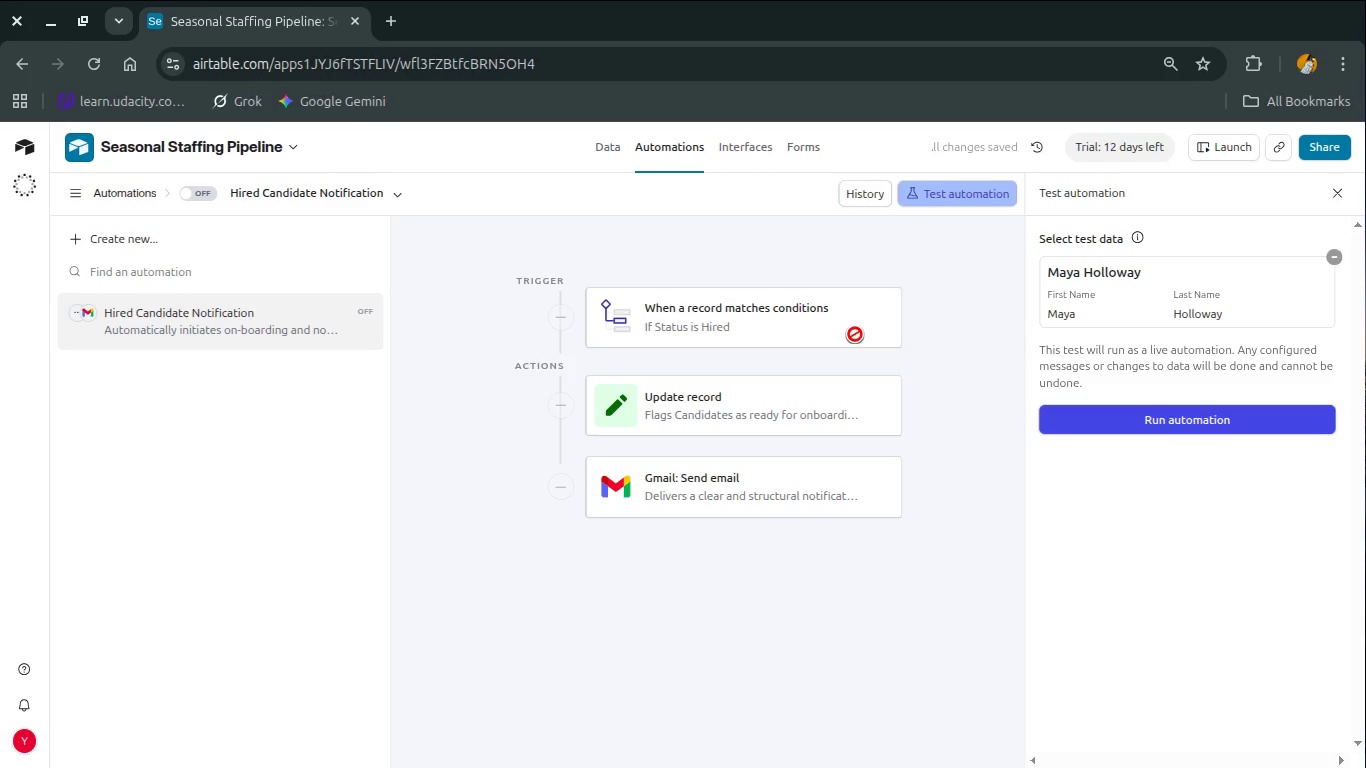 
wait(5.81)
 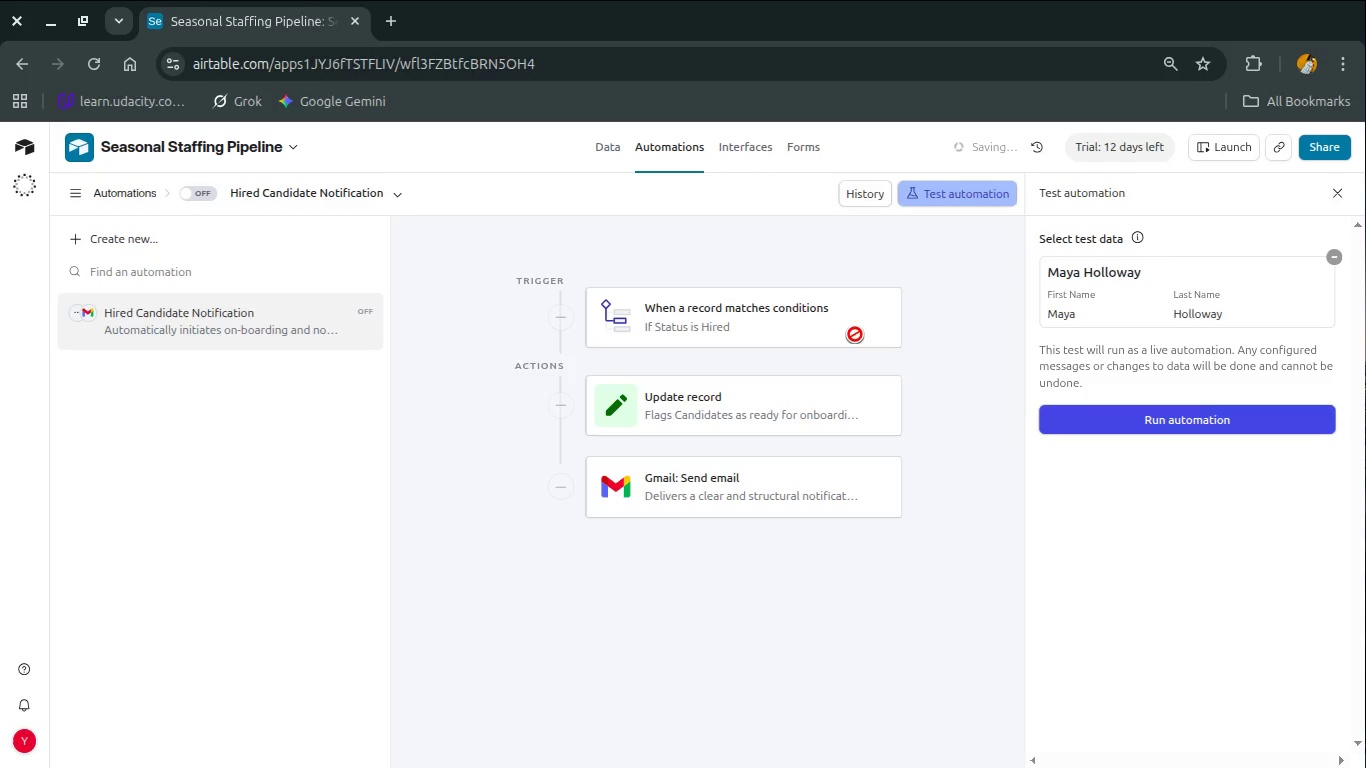 
left_click([1137, 410])
 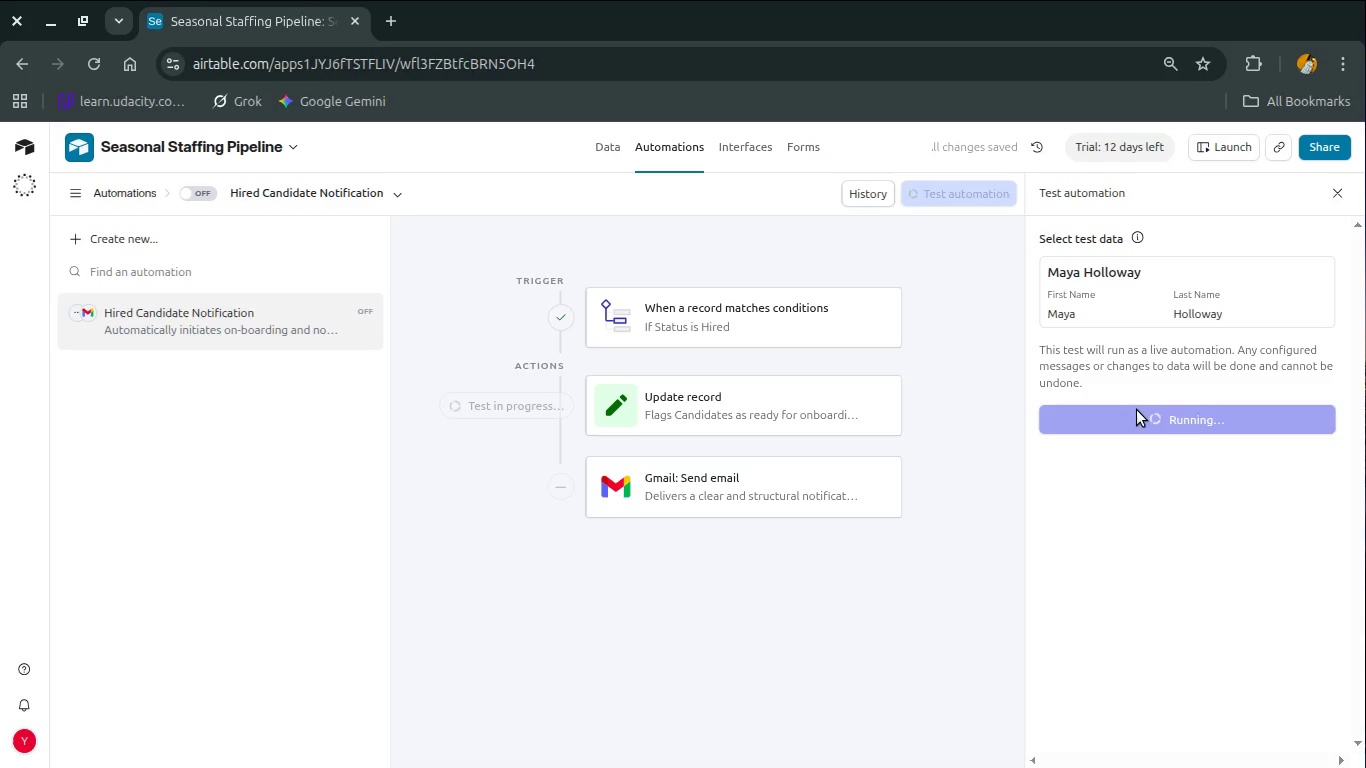 
wait(8.41)
 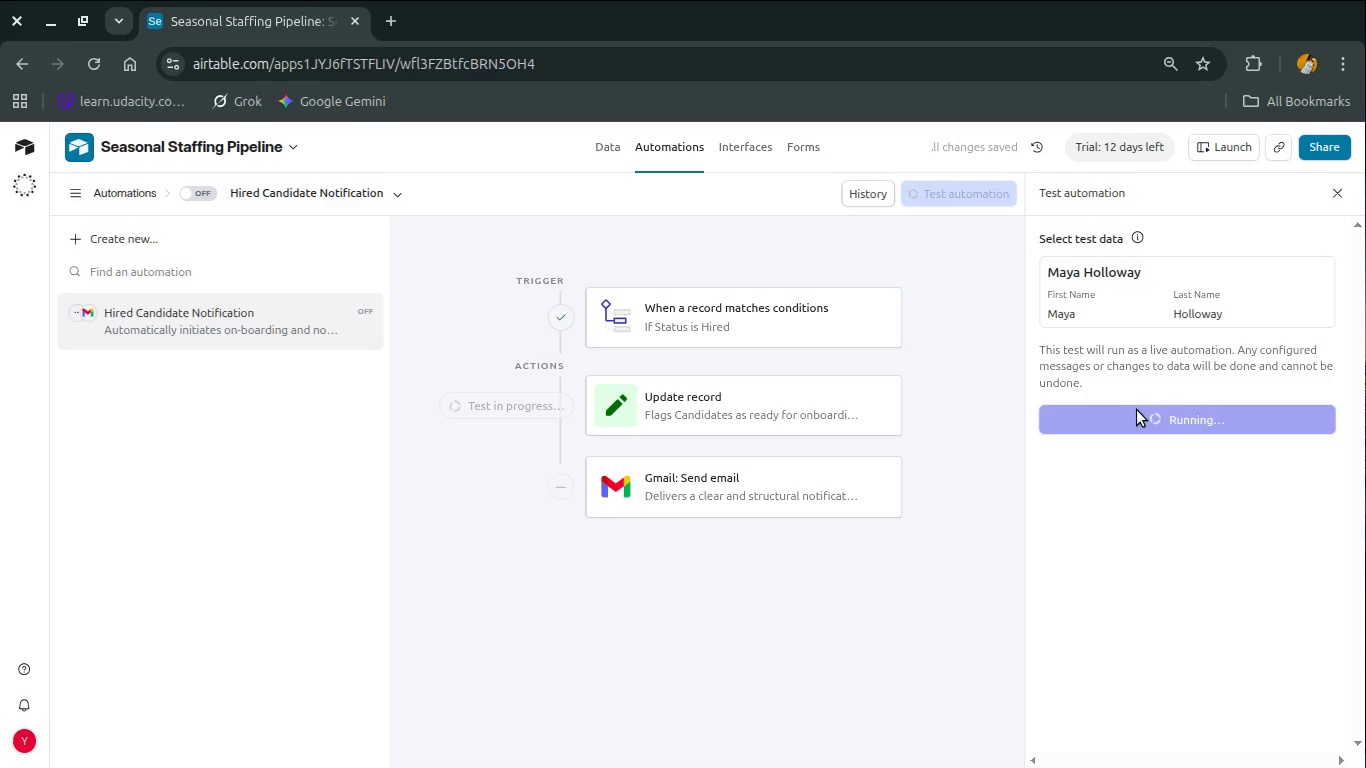 
key(Unknown)
 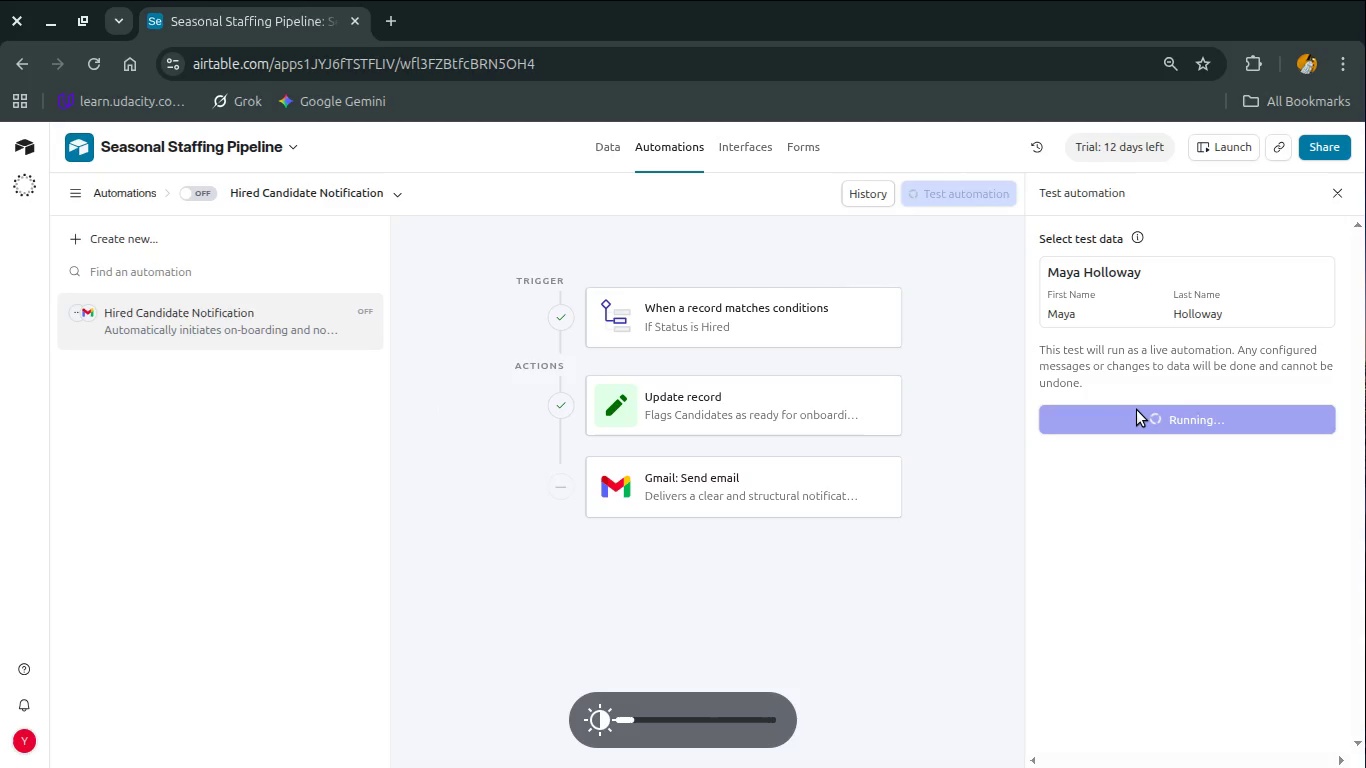 
key(Unknown)
 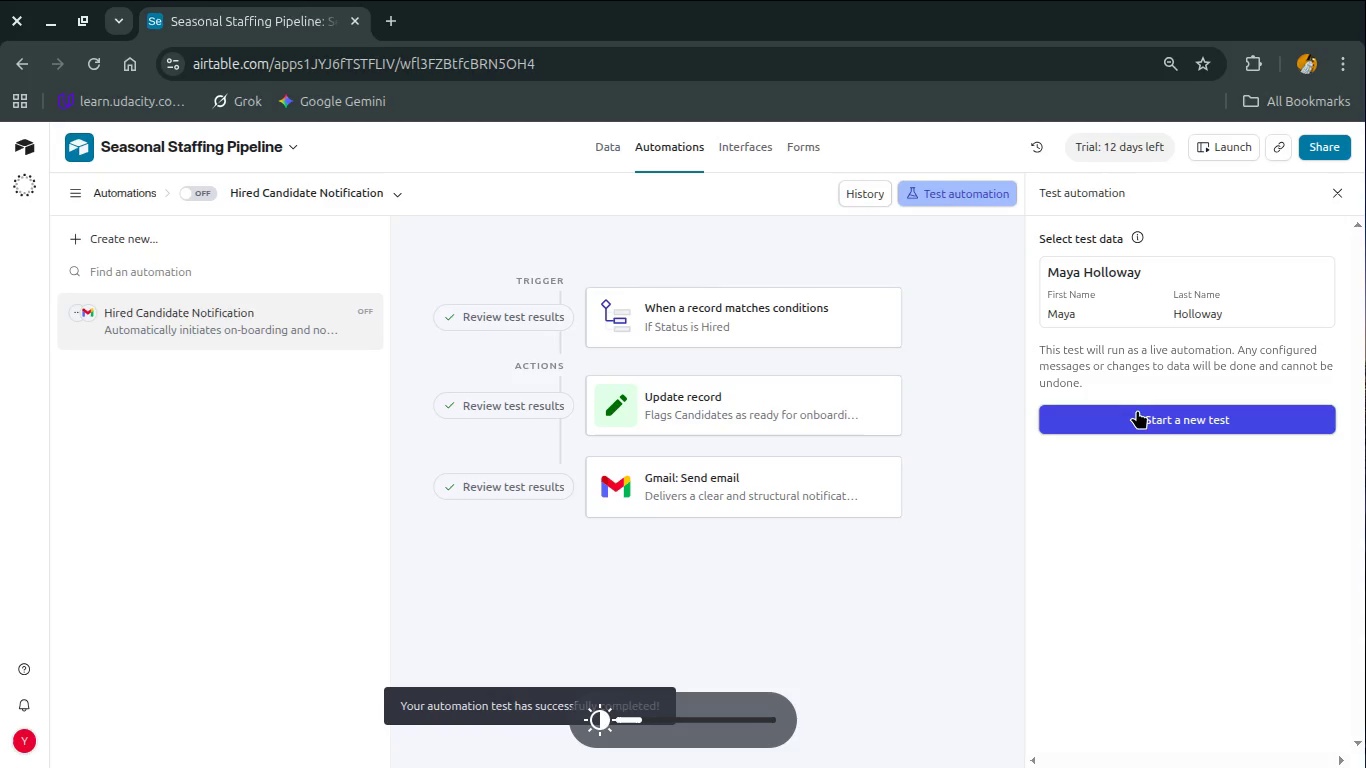 
key(Unknown)
 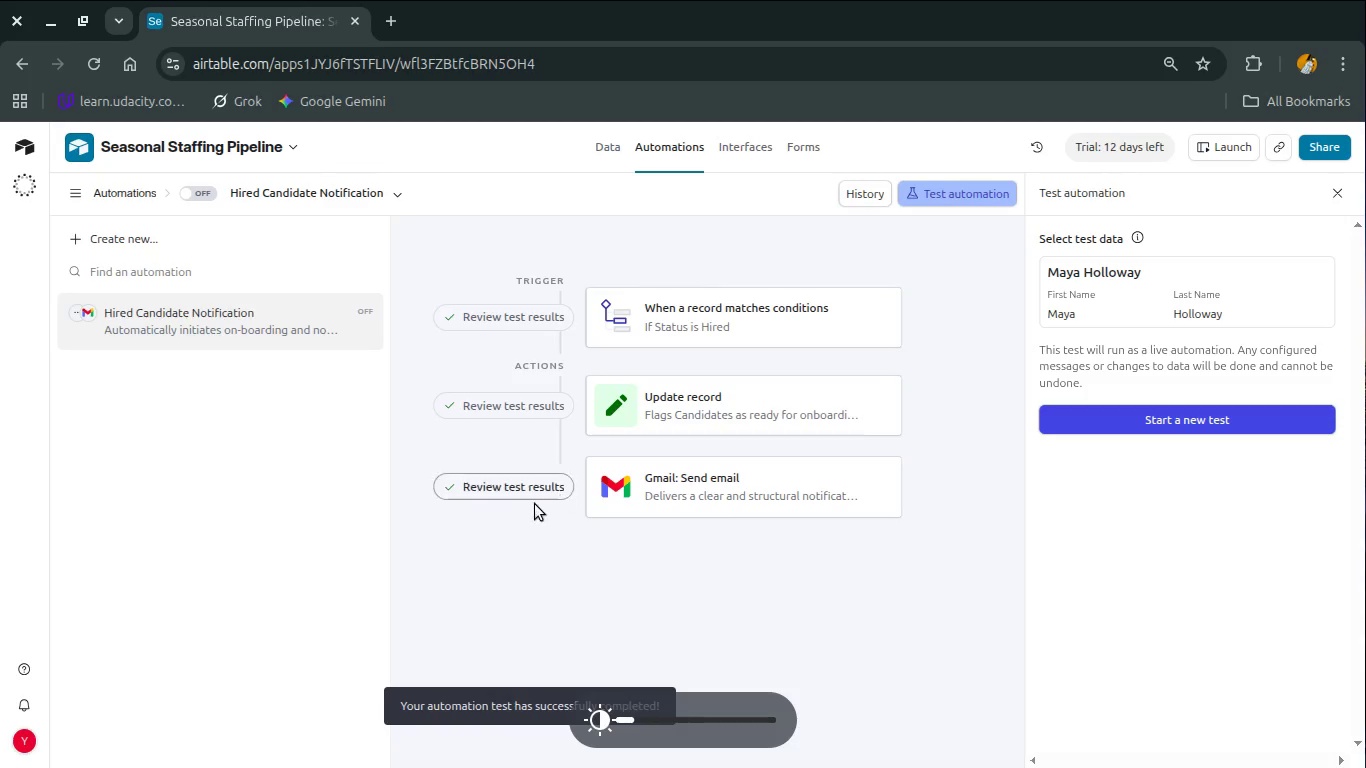 
left_click([515, 476])
 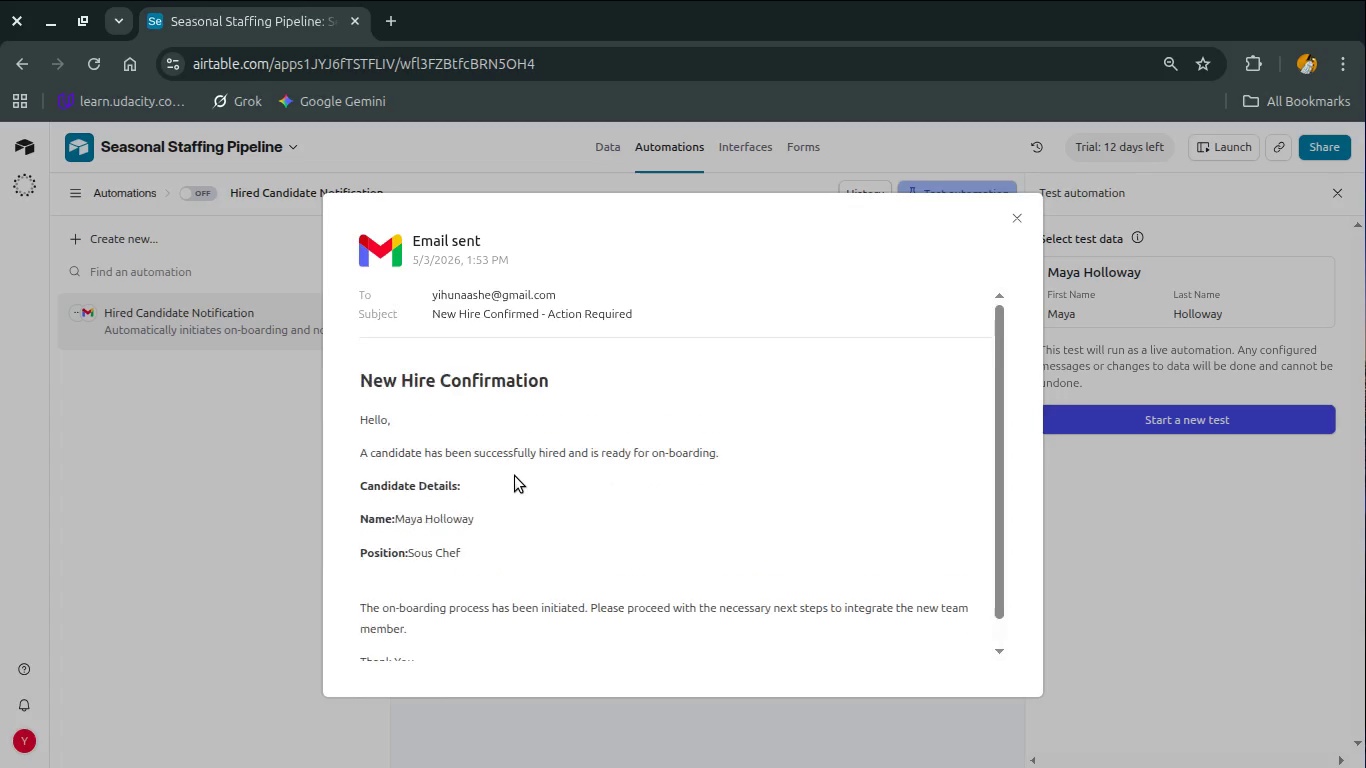 
scroll: coordinate [515, 476], scroll_direction: up, amount: 1.0
 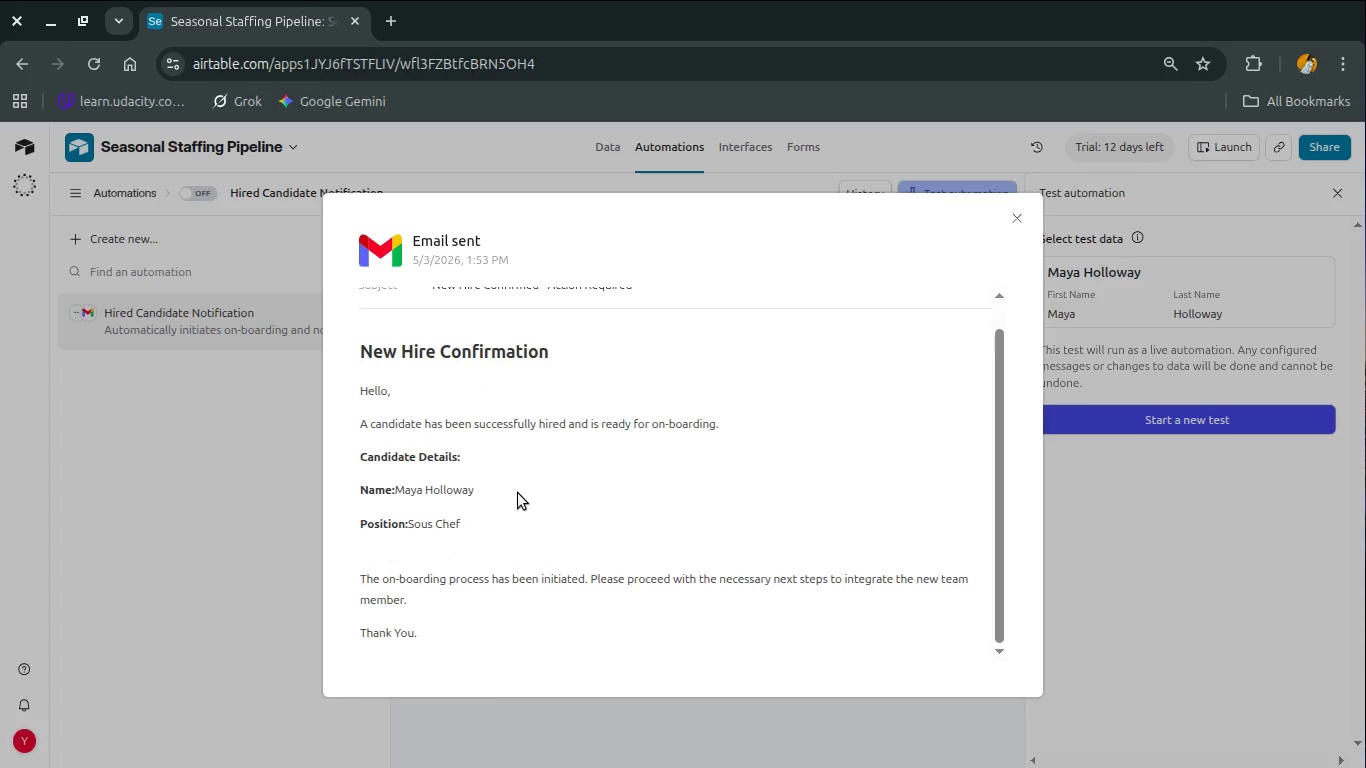 
wait(9.76)
 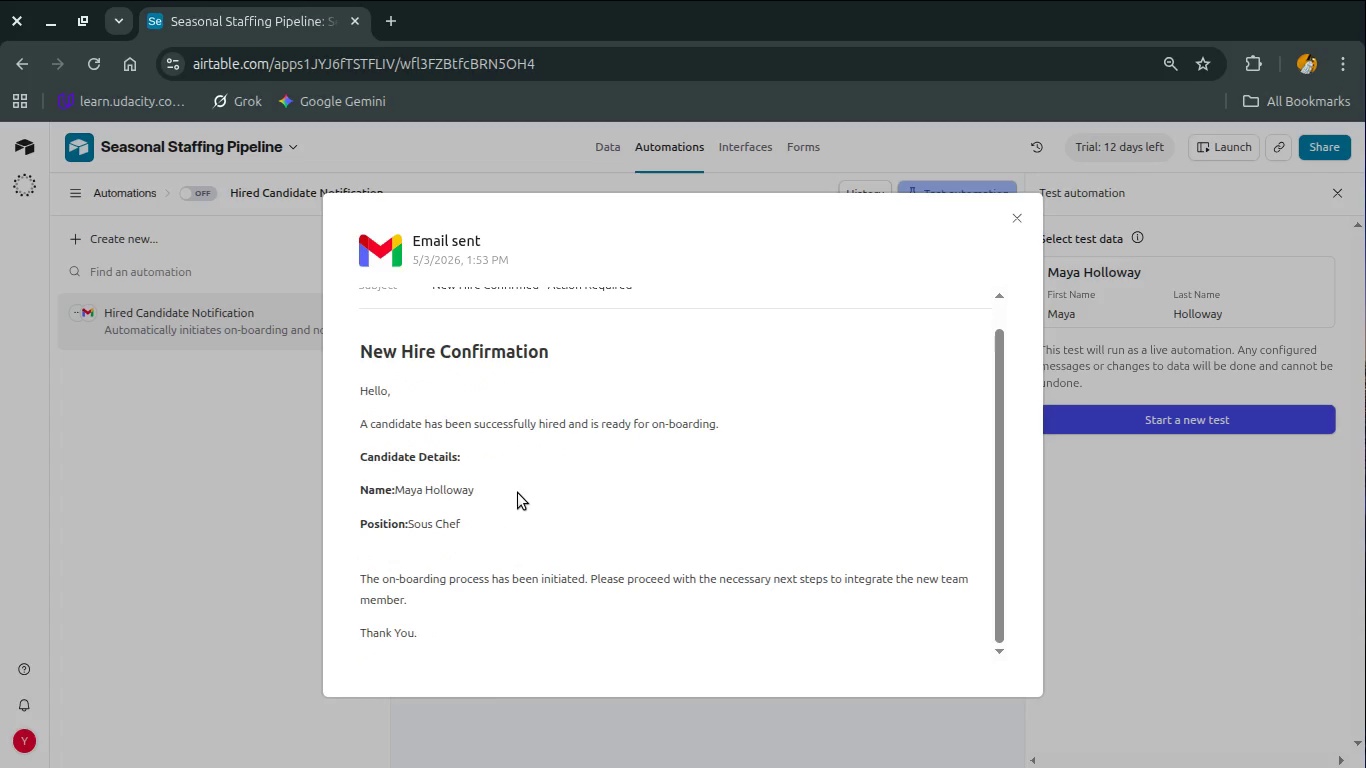 
scroll: coordinate [470, 631], scroll_direction: up, amount: 4.0
 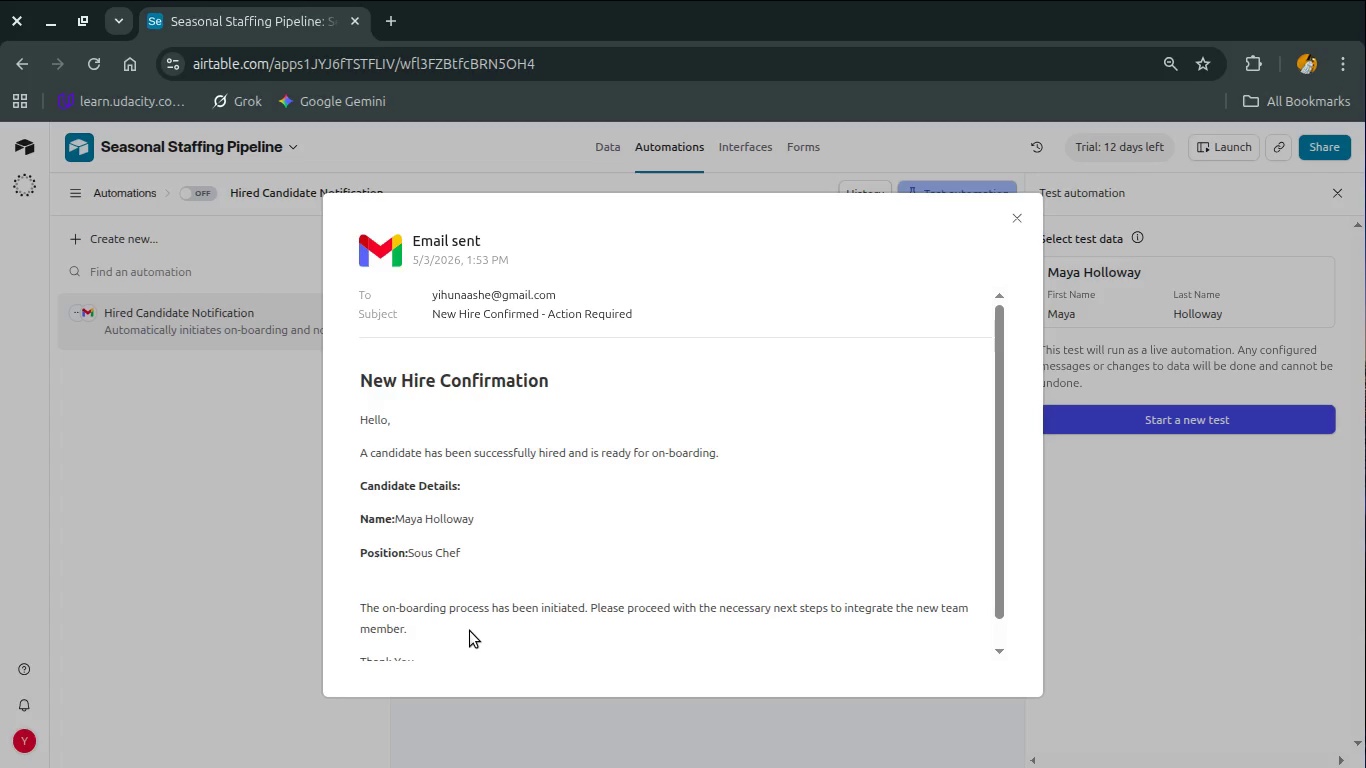 
scroll: coordinate [470, 631], scroll_direction: down, amount: 7.0
 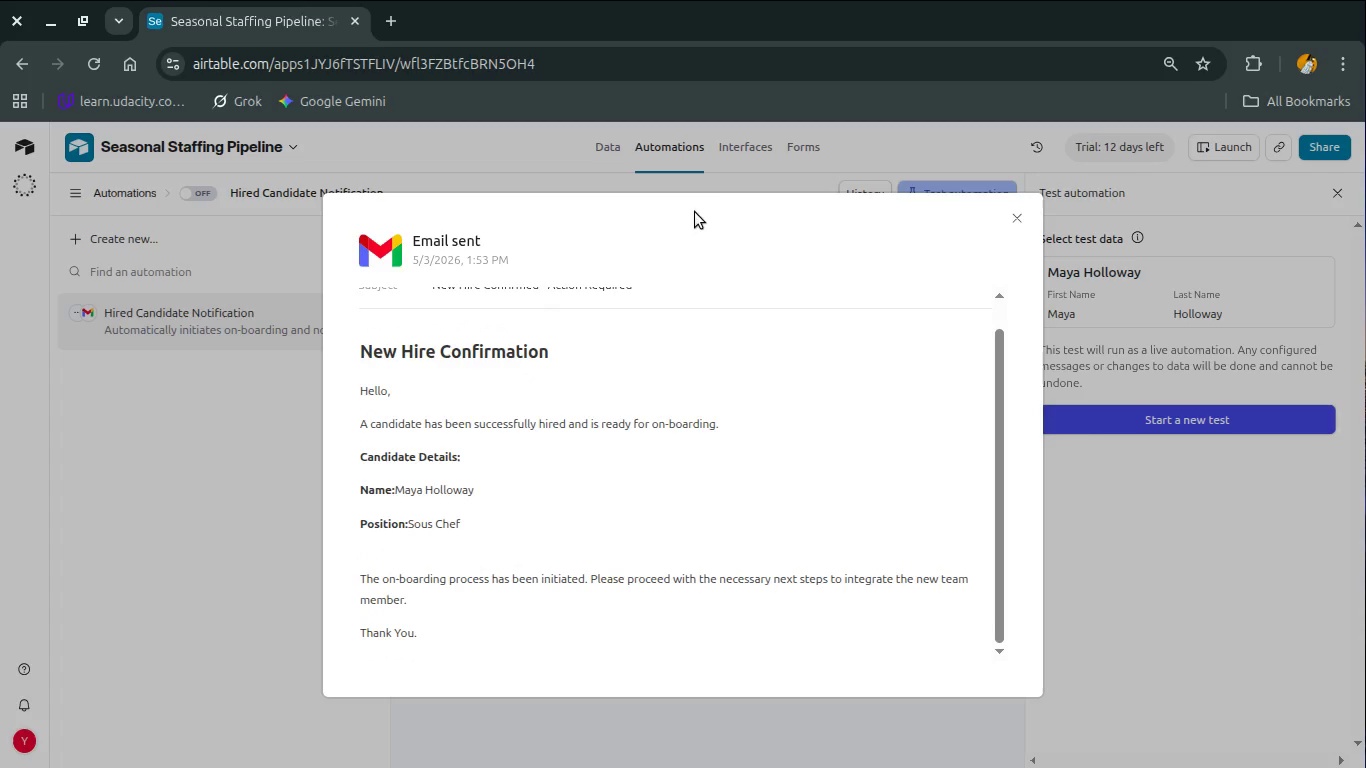 
left_click([775, 169])
 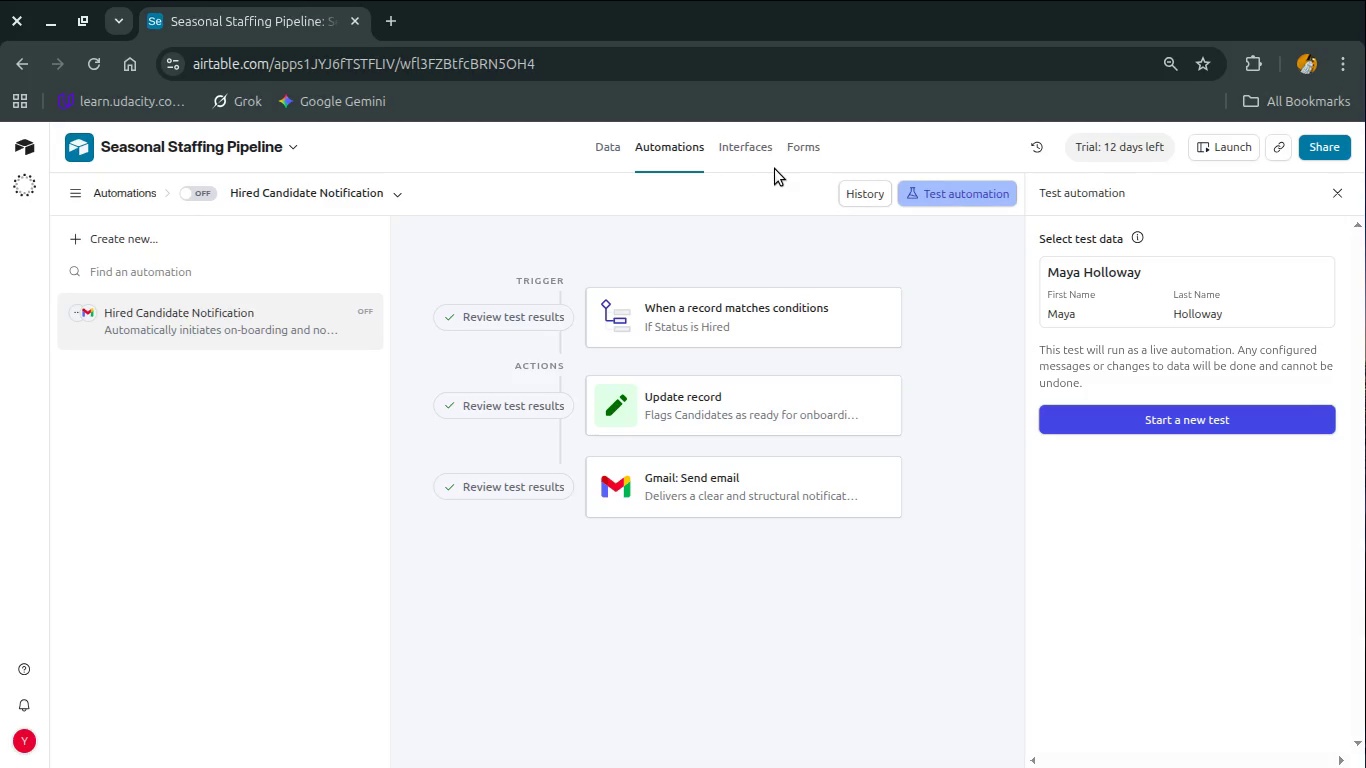 
wait(49.99)
 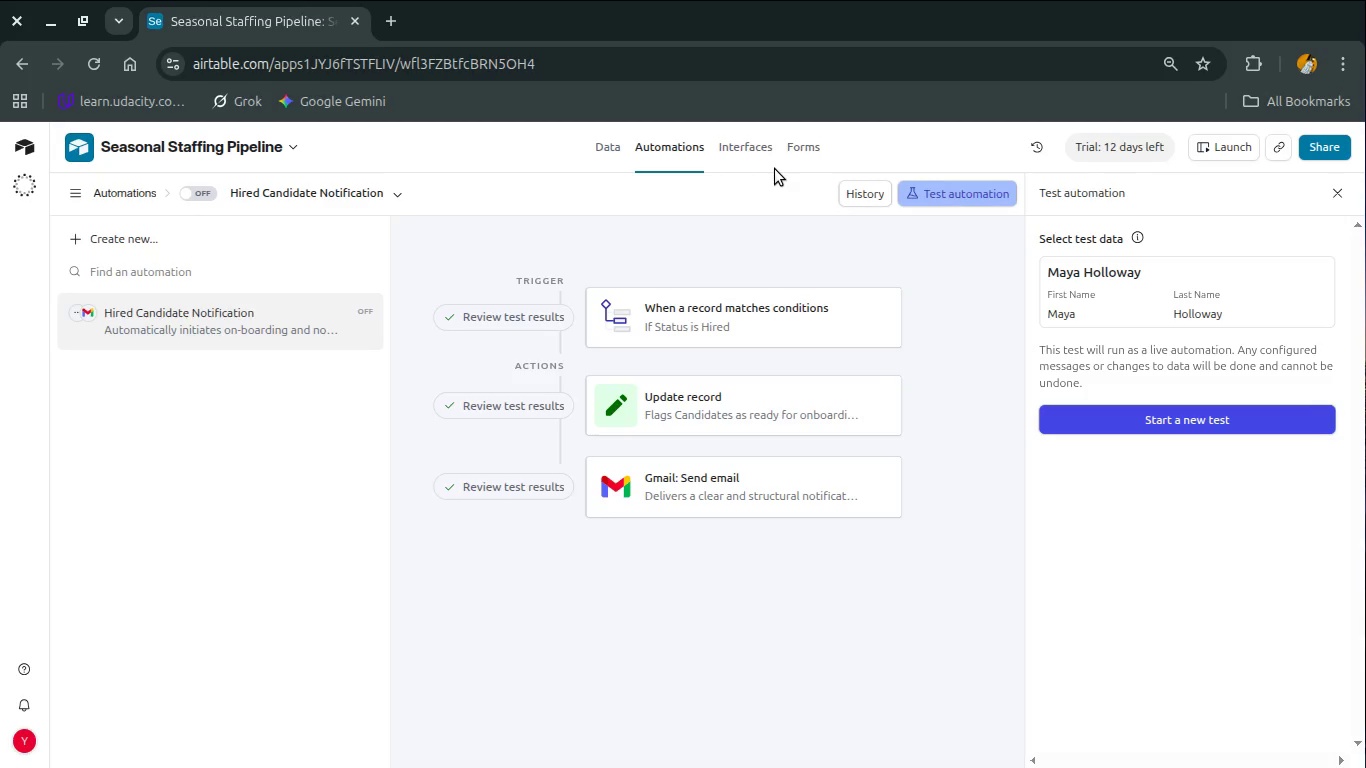 
left_click([729, 149])
 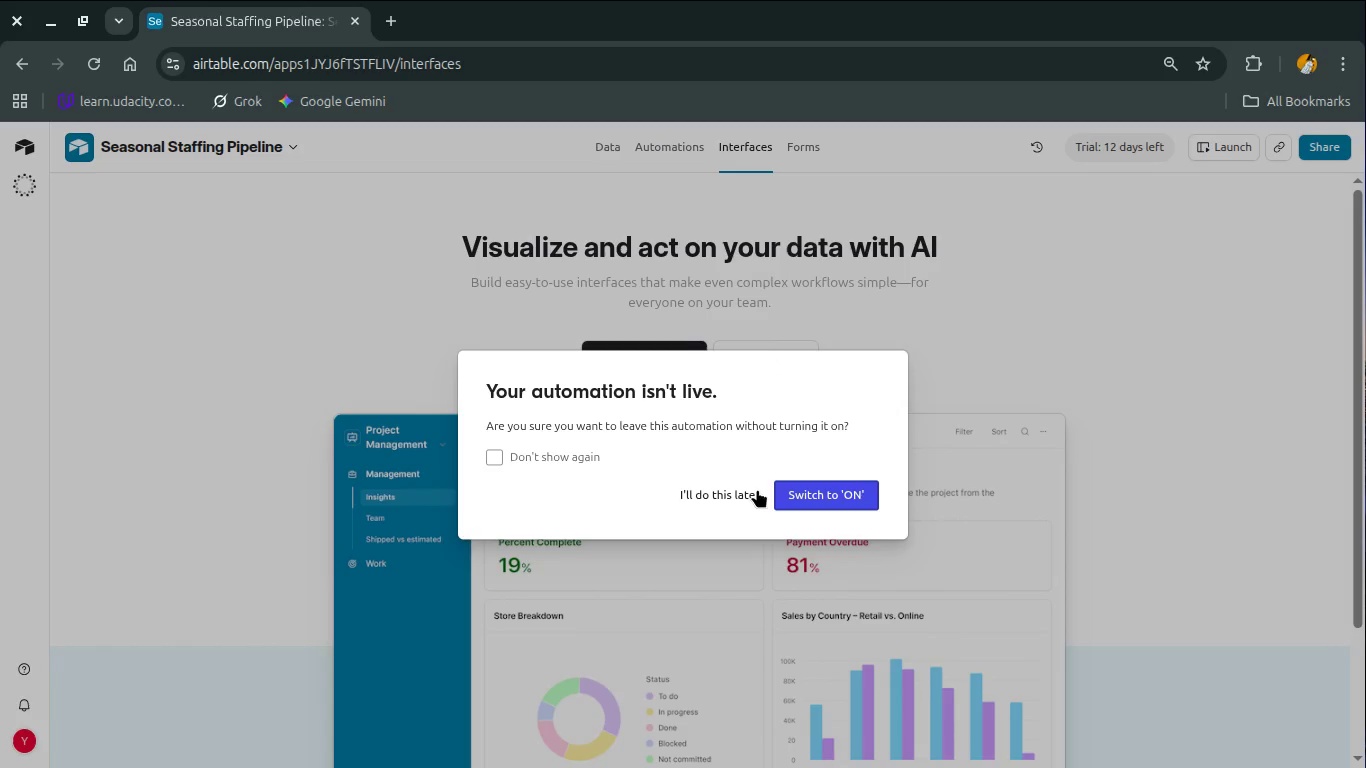 
left_click([819, 498])
 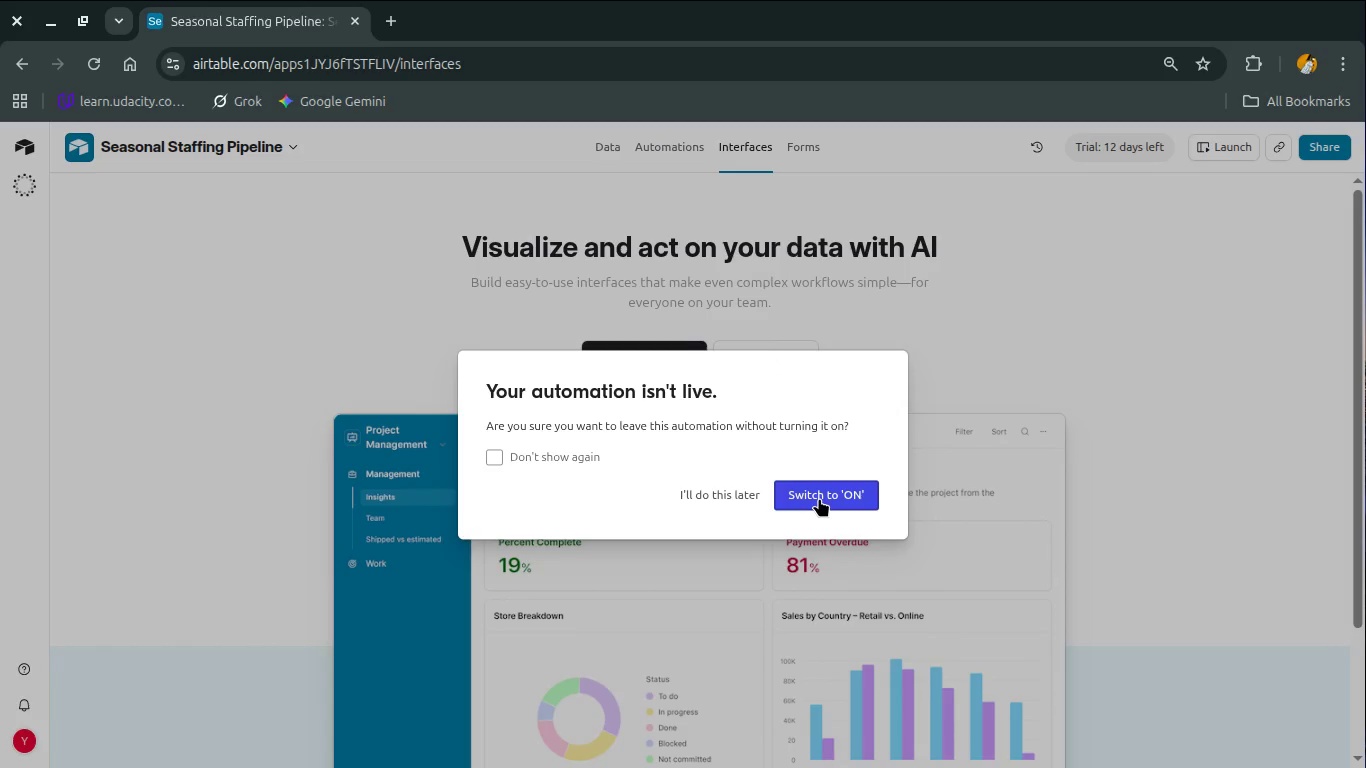 
left_click([819, 498])
 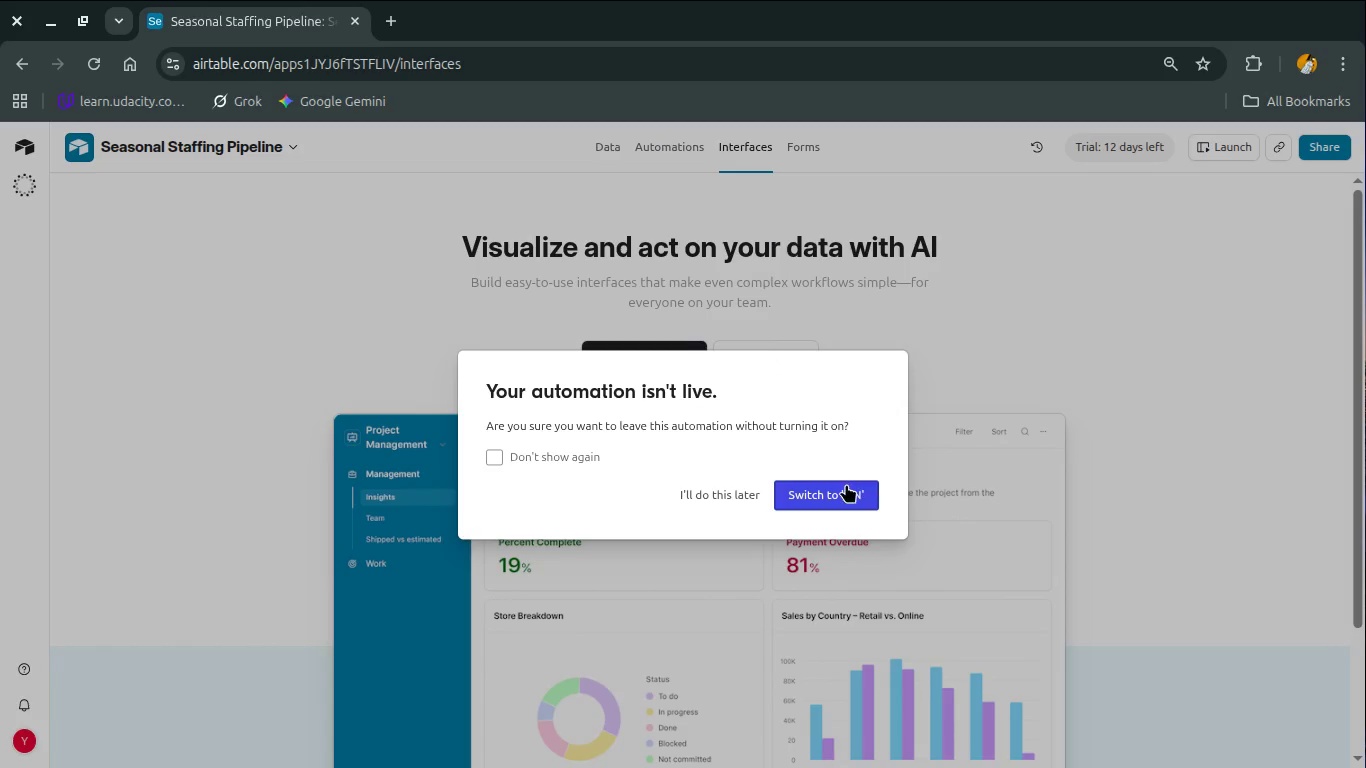 
double_click([846, 484])
 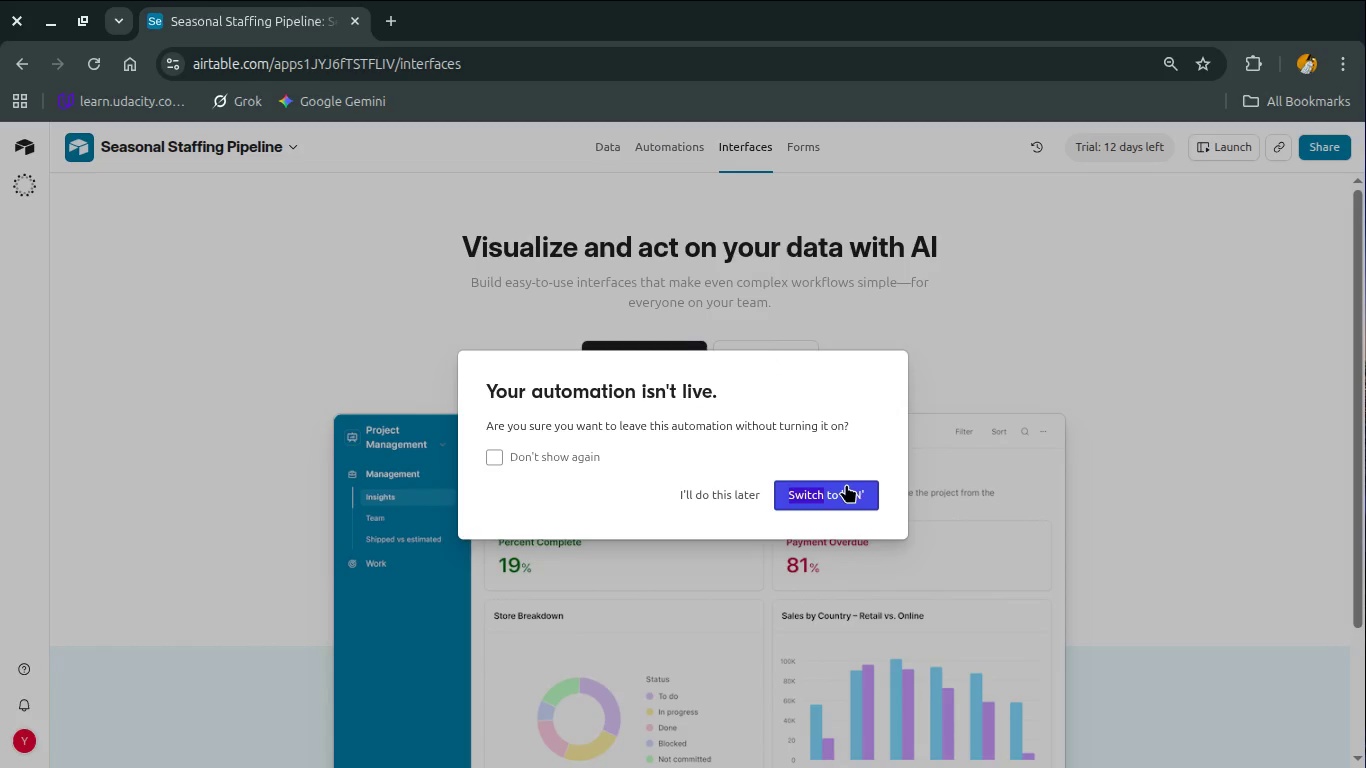 
triple_click([846, 484])
 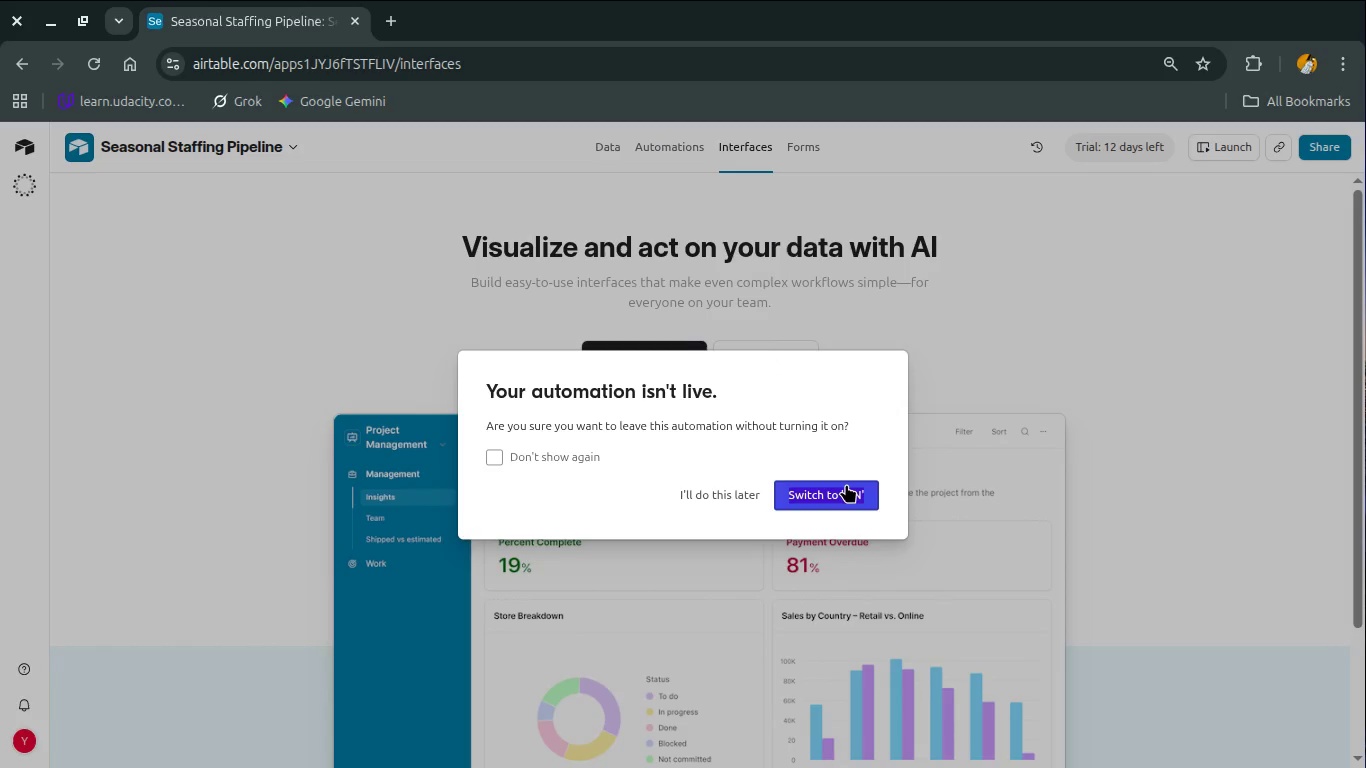 
triple_click([846, 484])
 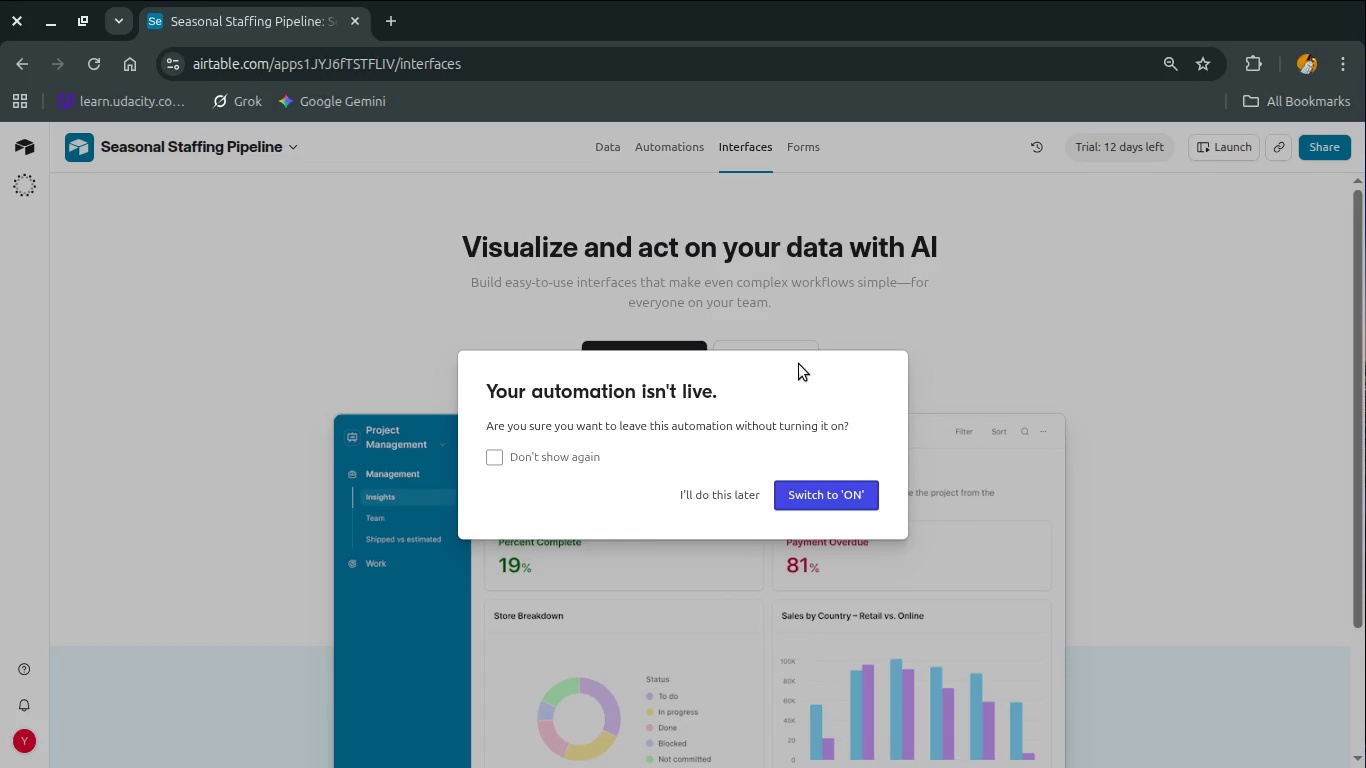 
left_click([815, 499])
 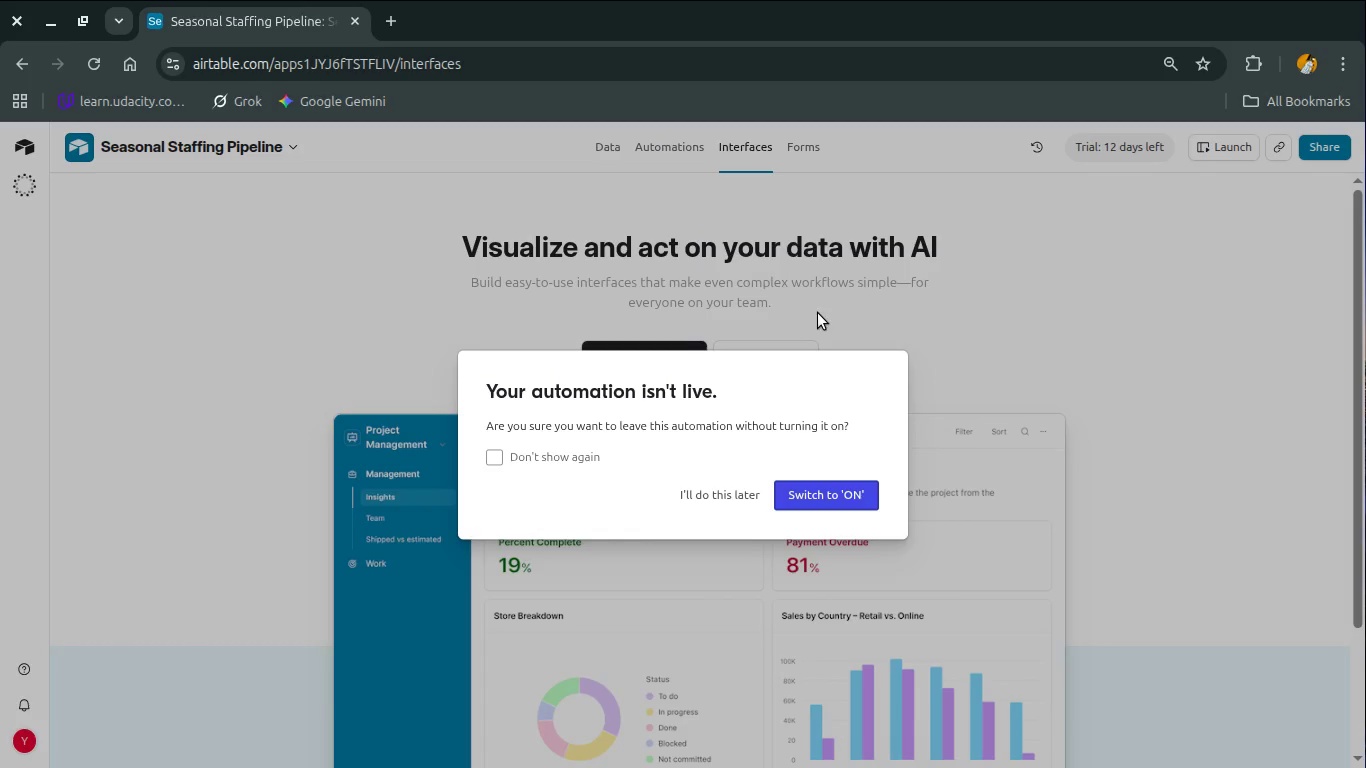 
left_click([818, 313])
 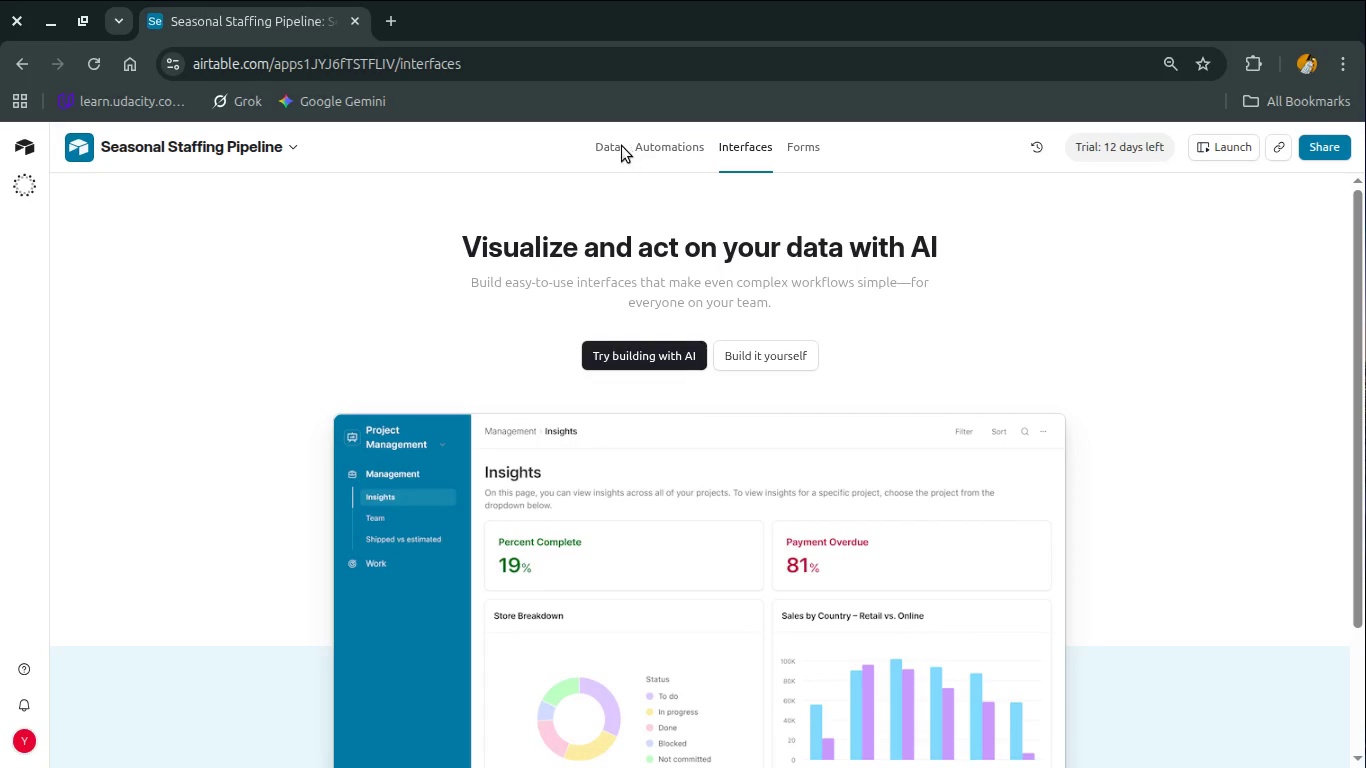 
left_click([614, 150])
 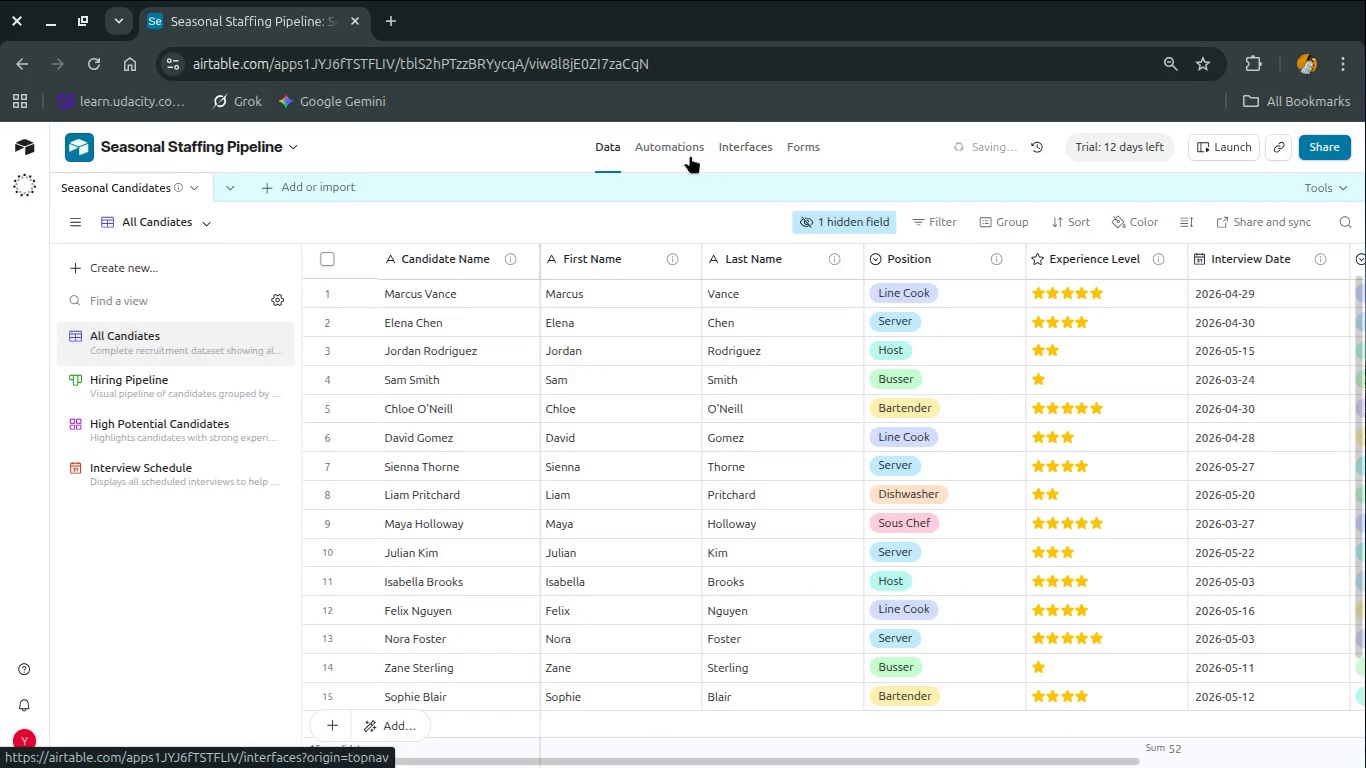 
left_click([679, 149])
 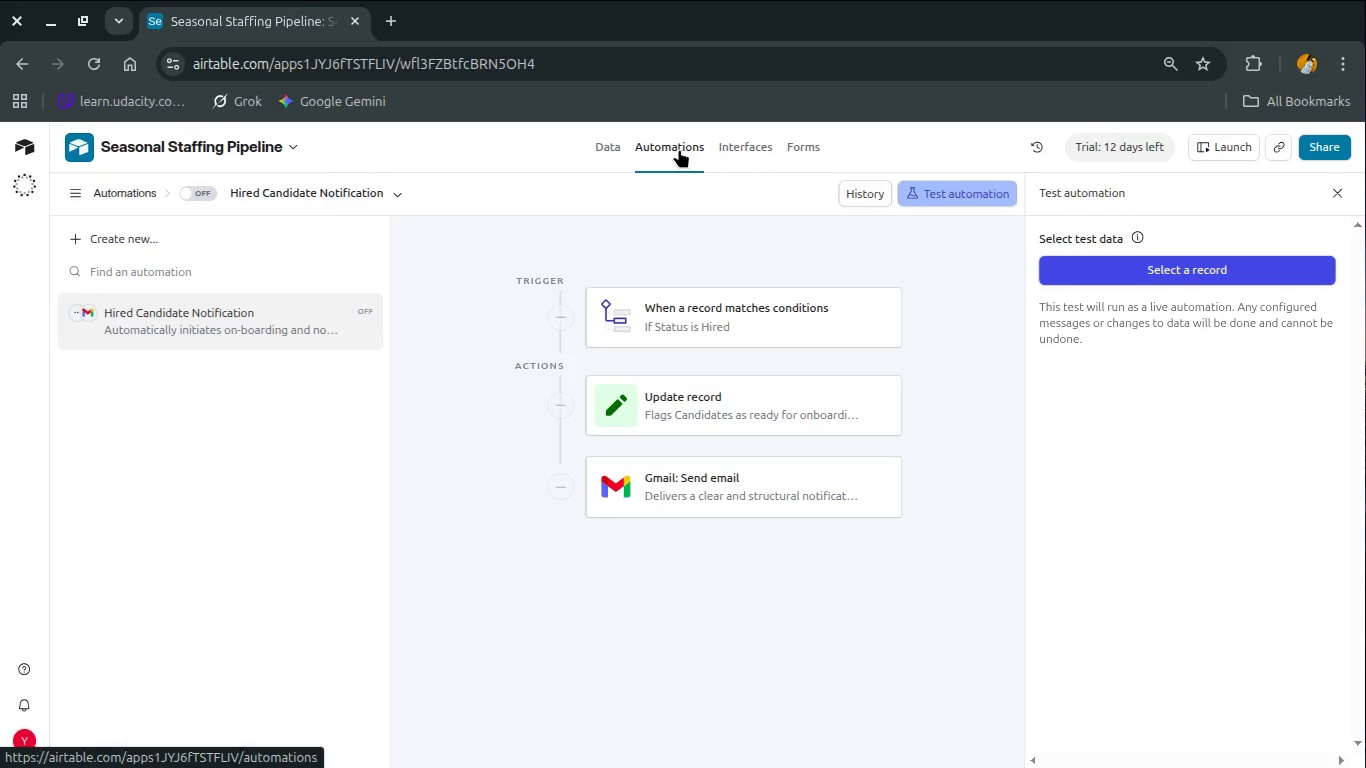 
wait(45.26)
 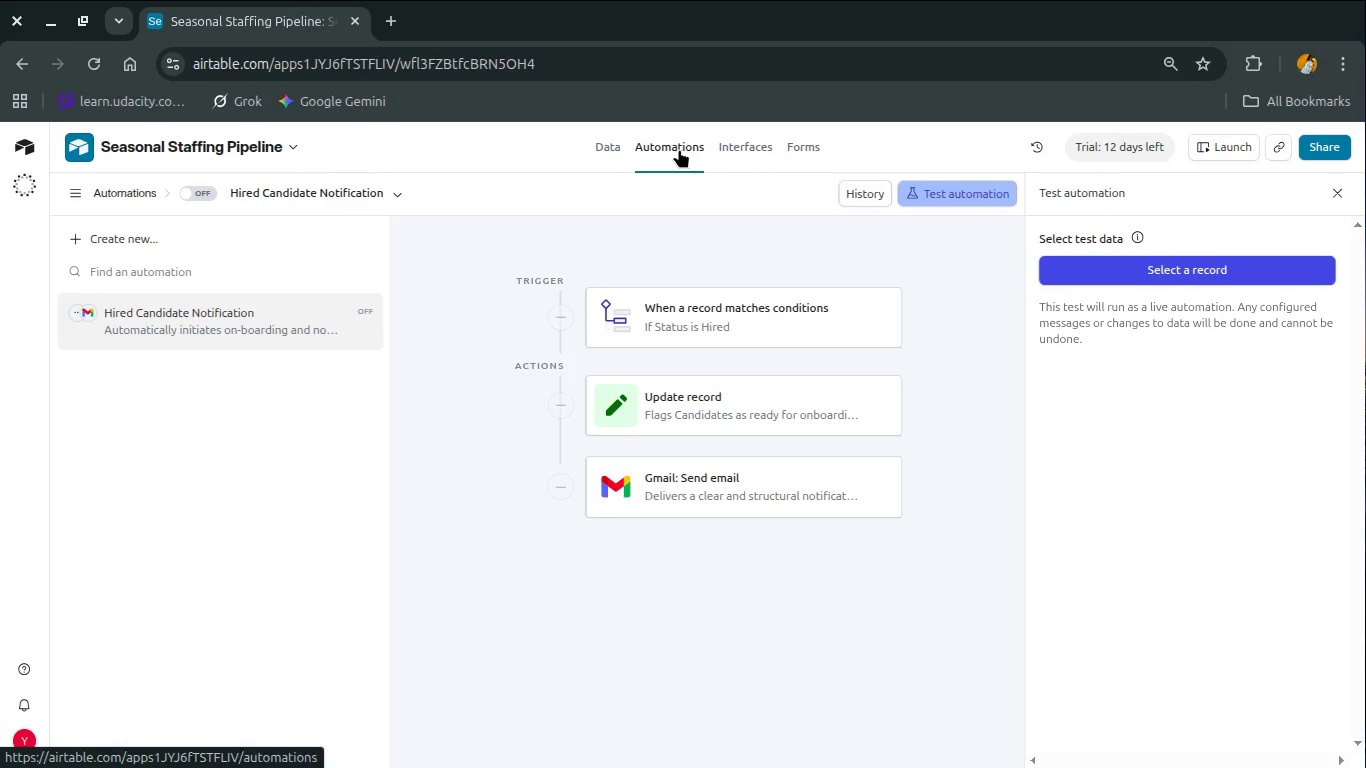 
double_click([726, 482])
 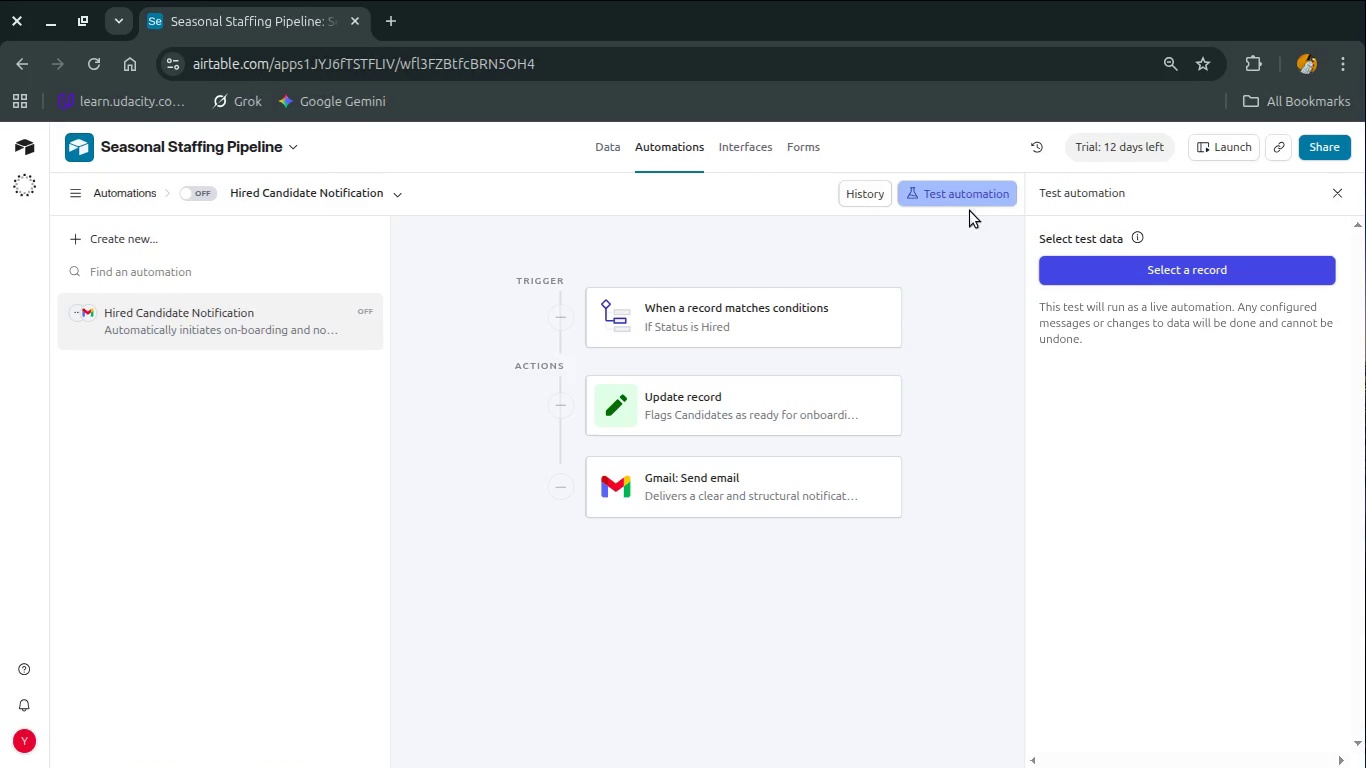 
left_click([965, 195])
 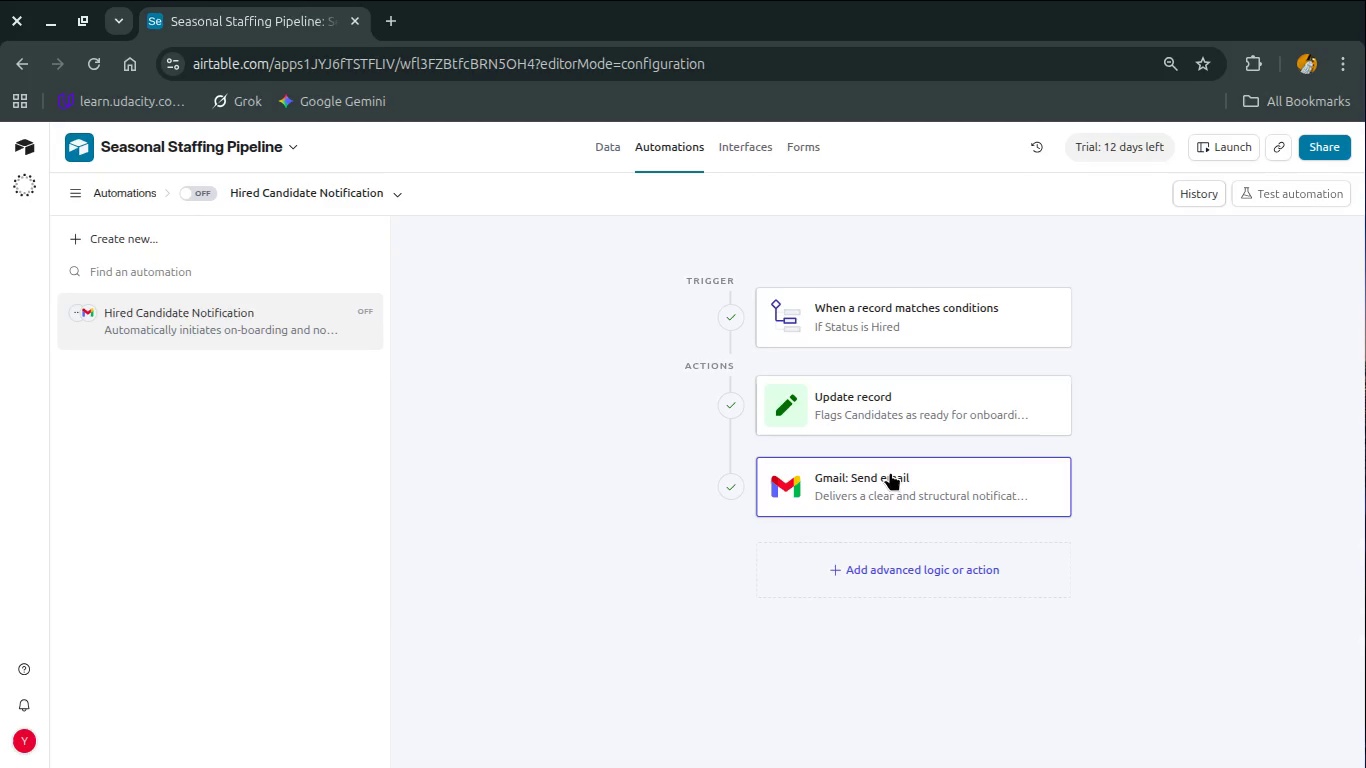 
double_click([887, 485])
 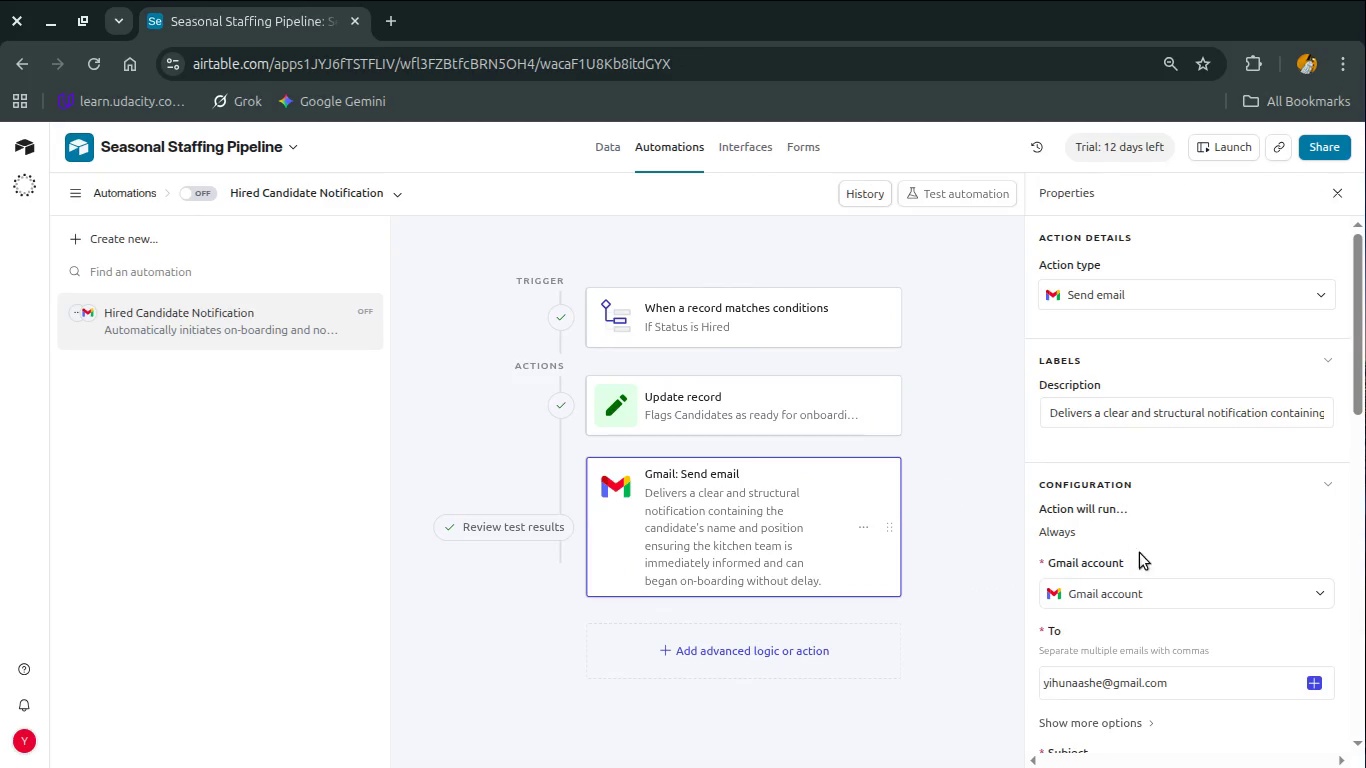 
scroll: coordinate [1145, 620], scroll_direction: down, amount: 7.0
 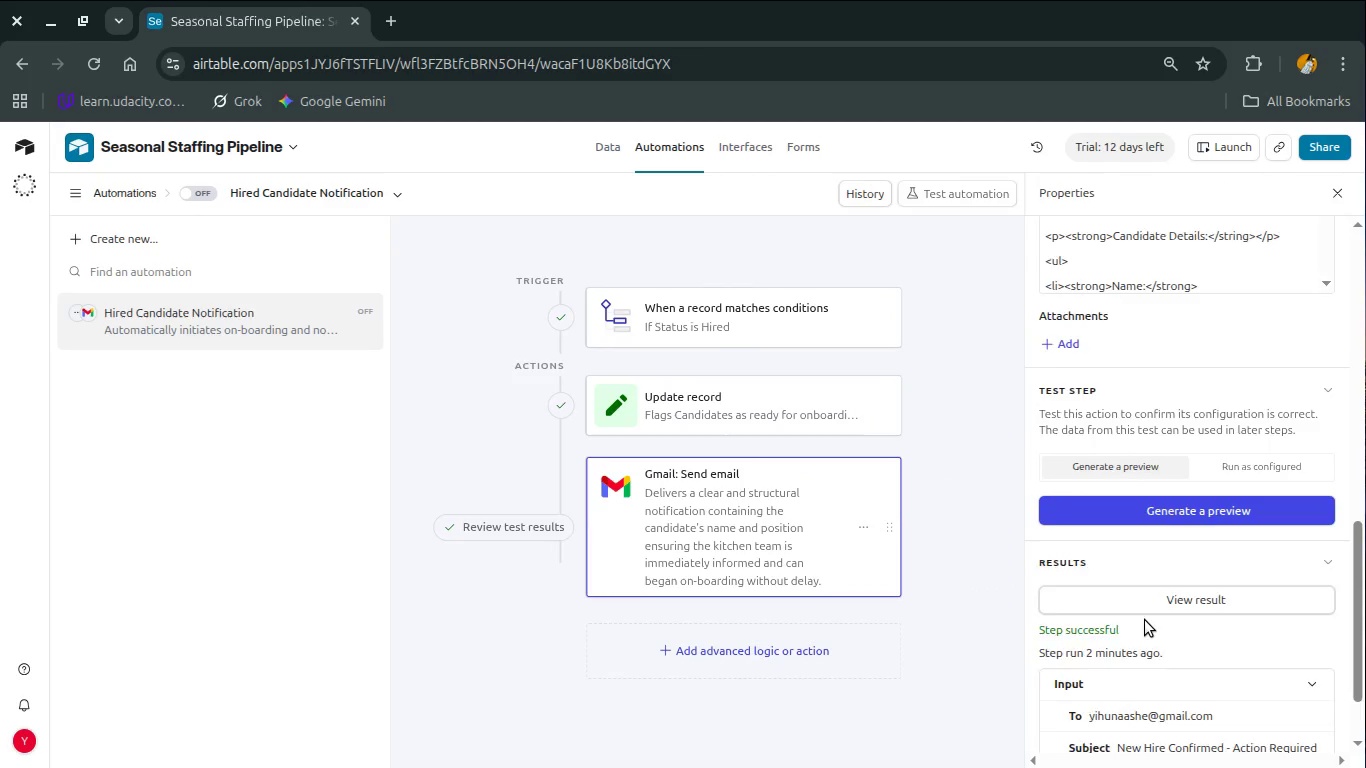 
scroll: coordinate [1145, 620], scroll_direction: none, amount: 0.0
 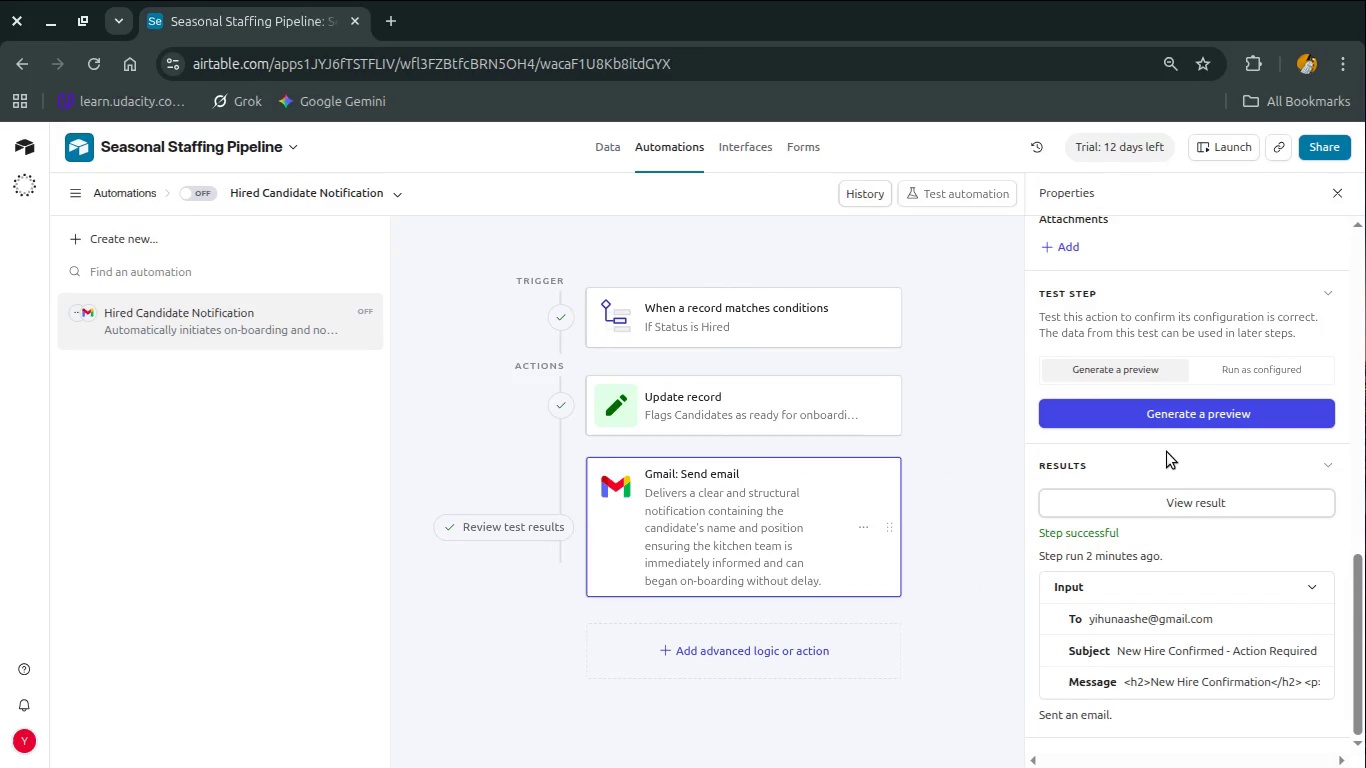 
scroll: coordinate [1165, 476], scroll_direction: up, amount: 2.0
 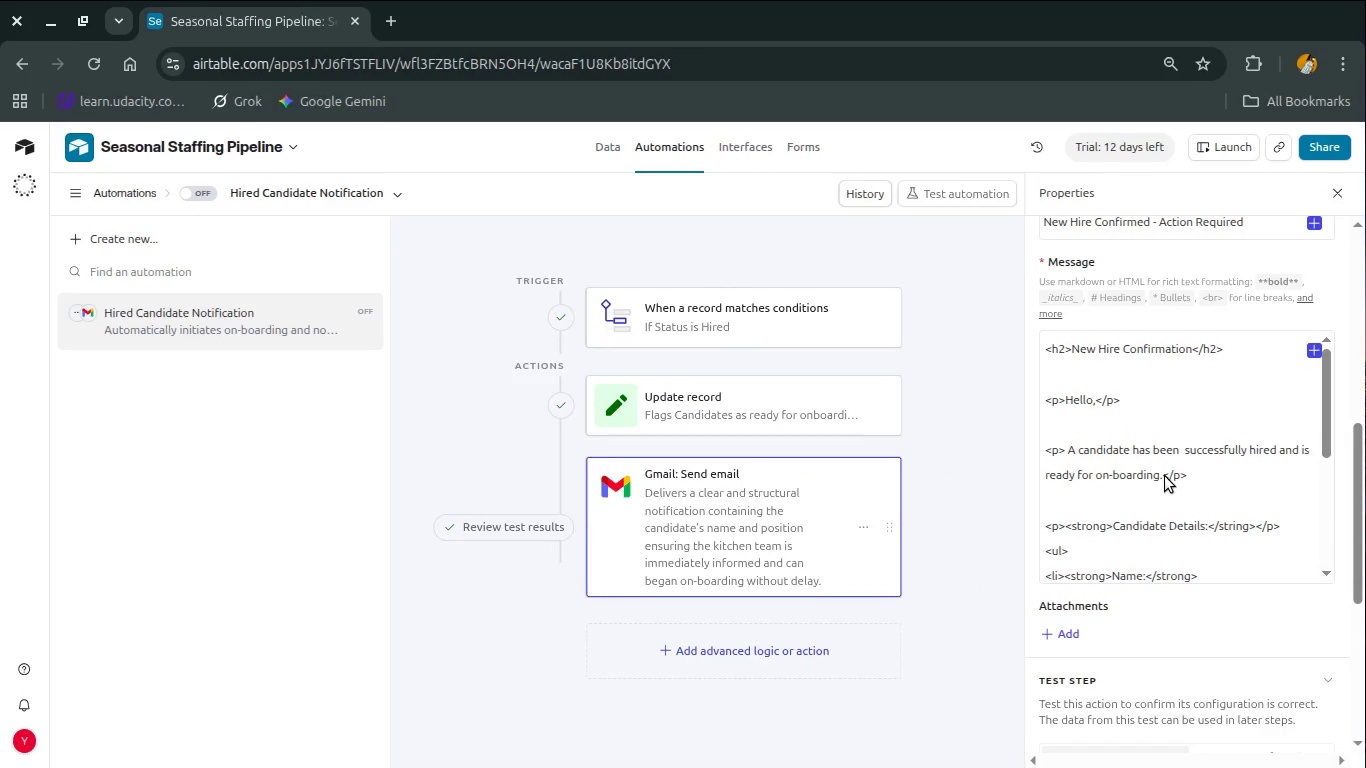 
left_click([1165, 476])
 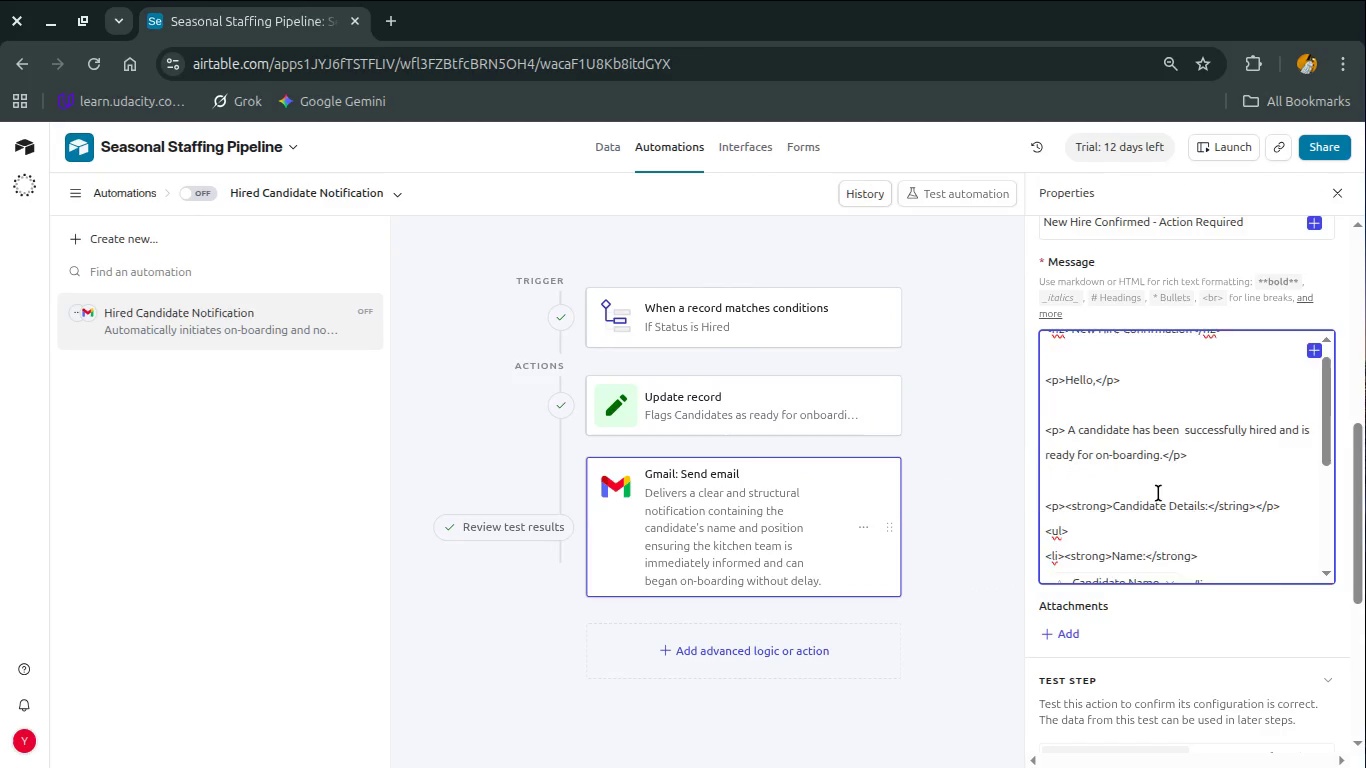 
scroll: coordinate [1158, 493], scroll_direction: down, amount: 1.0
 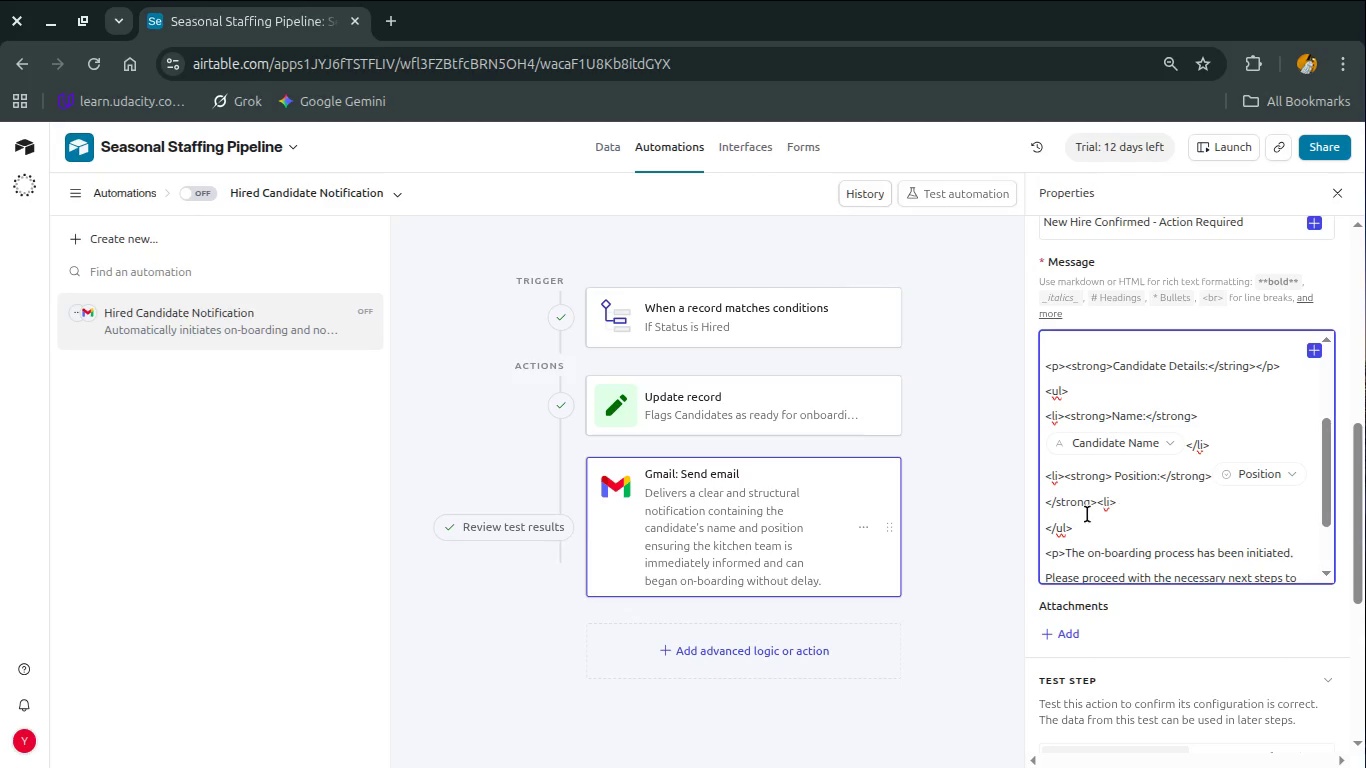 
left_click([1070, 511])
 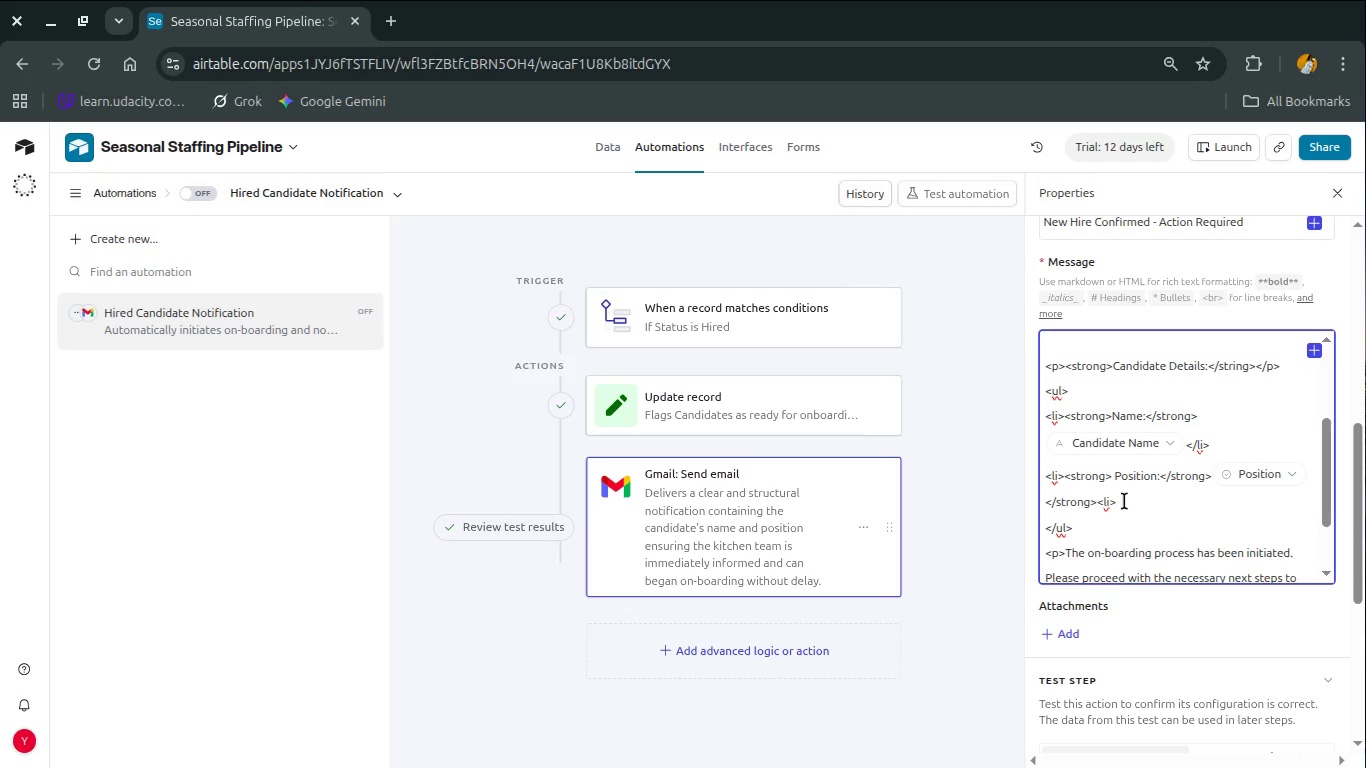 
left_click([1128, 498])
 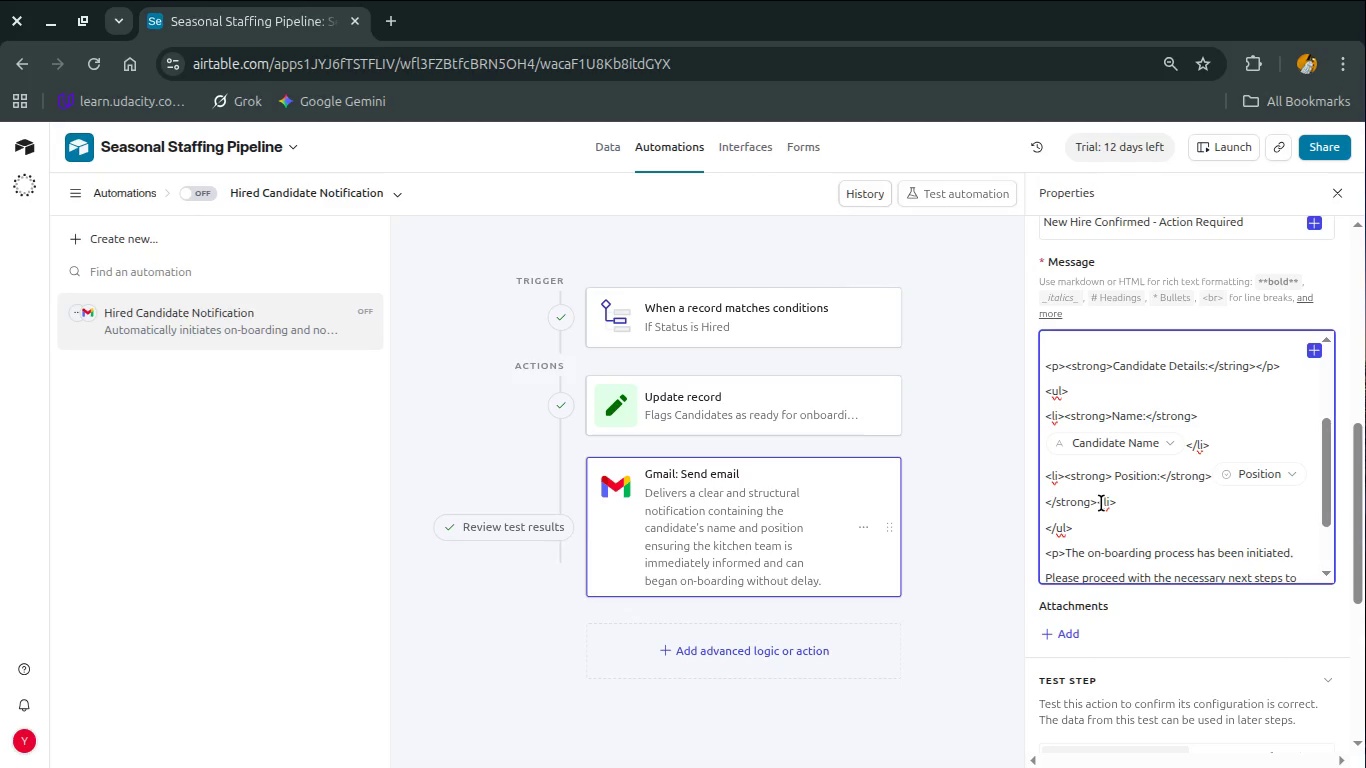 
left_click([1101, 503])
 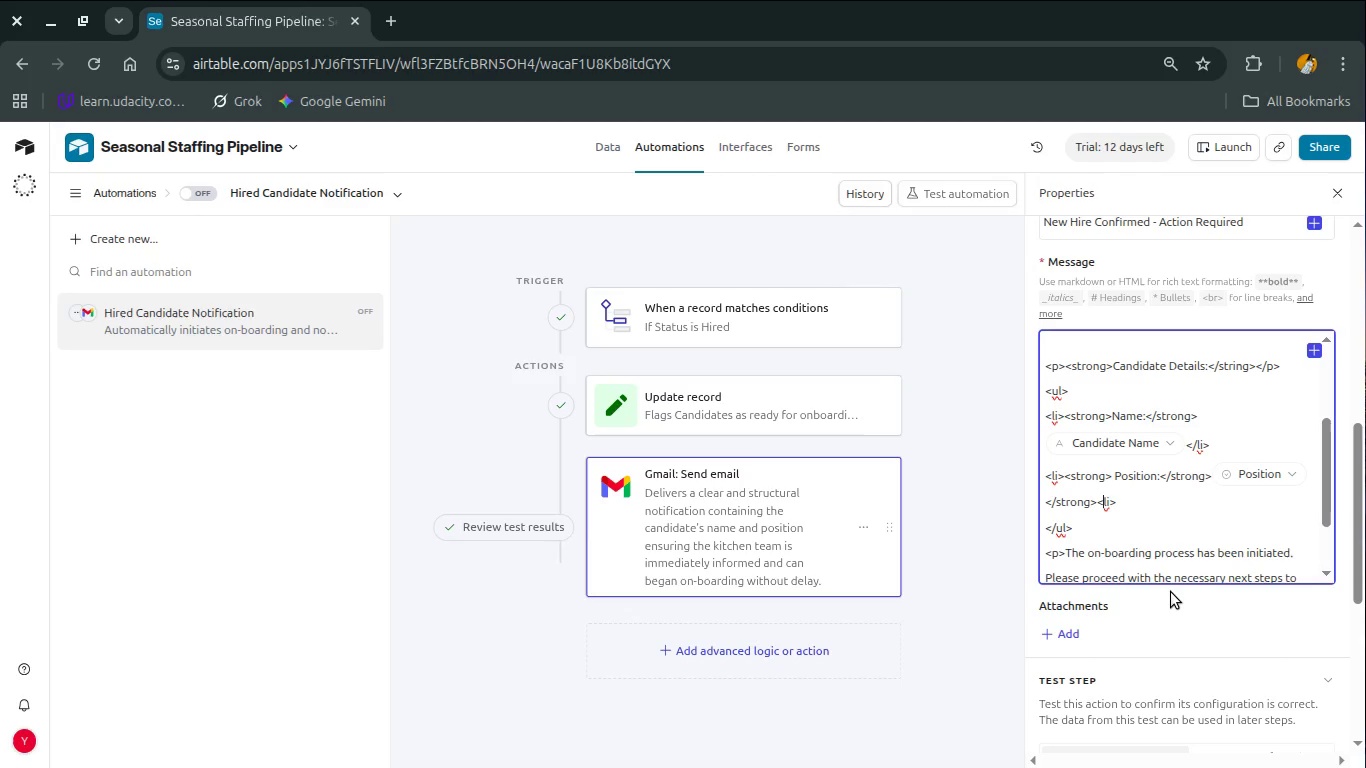 
key(Slash)
 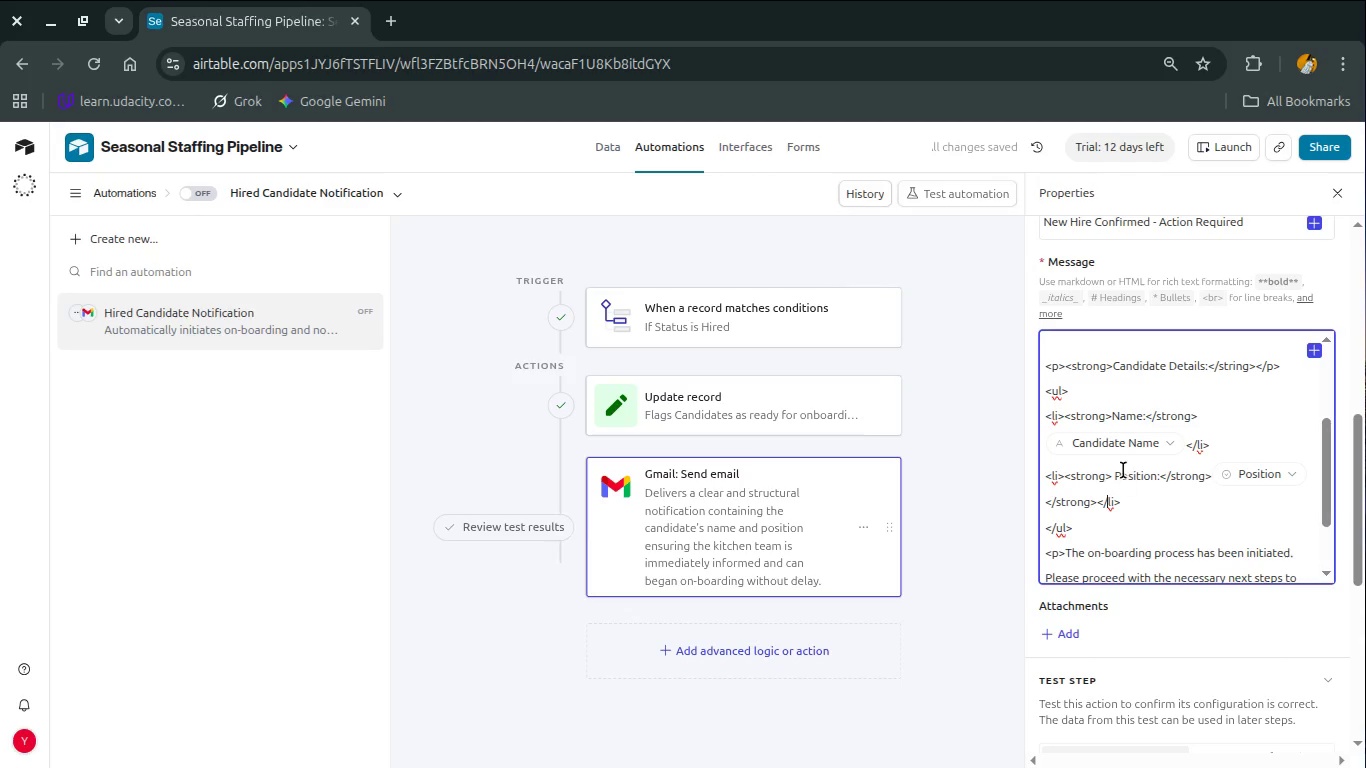 
left_click([977, 424])
 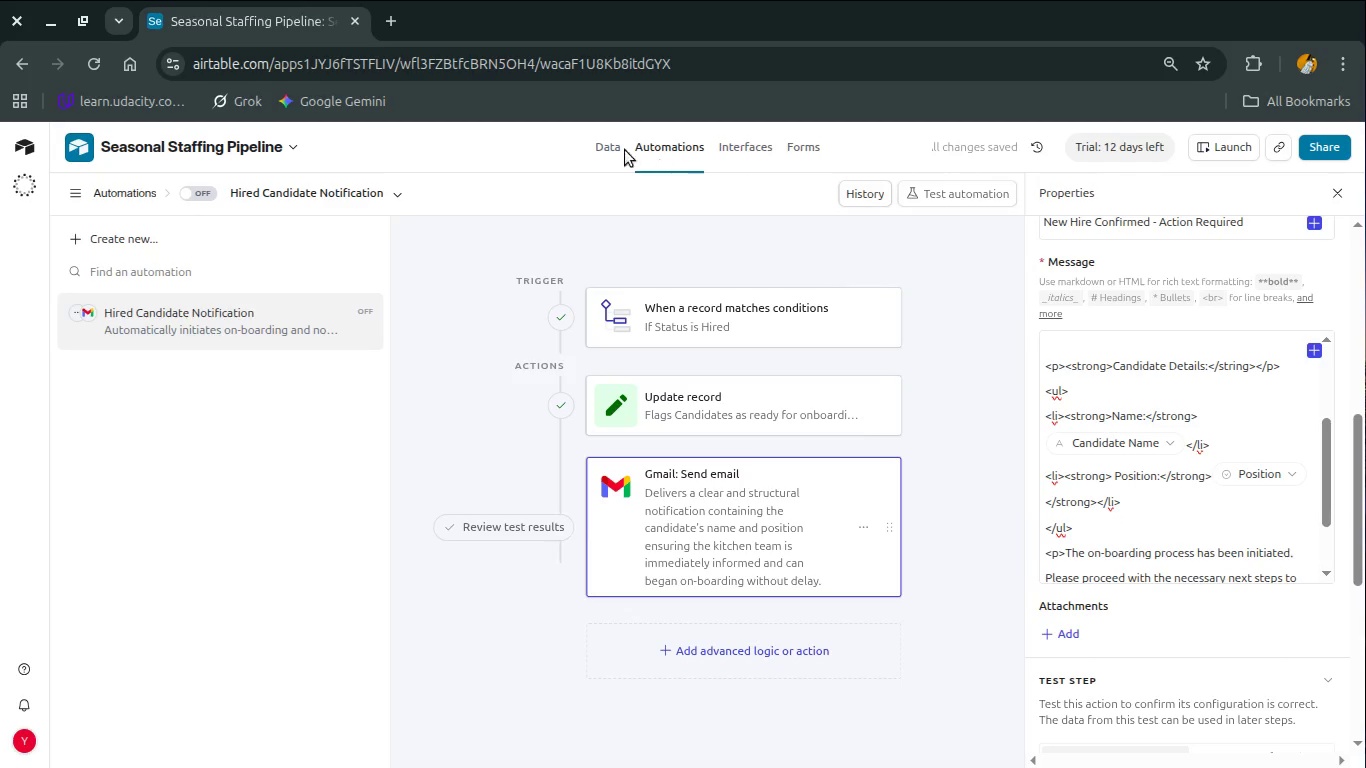 
left_click([606, 149])
 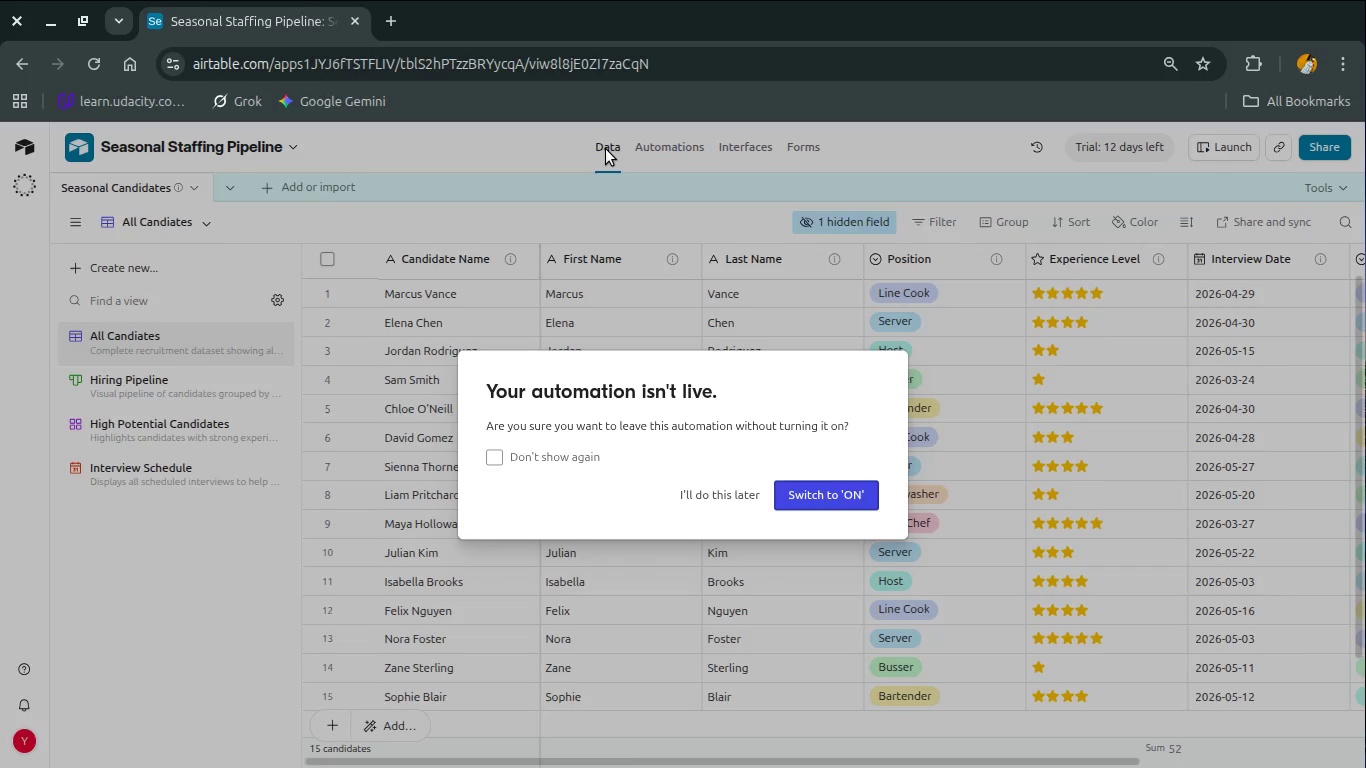 
wait(27.41)
 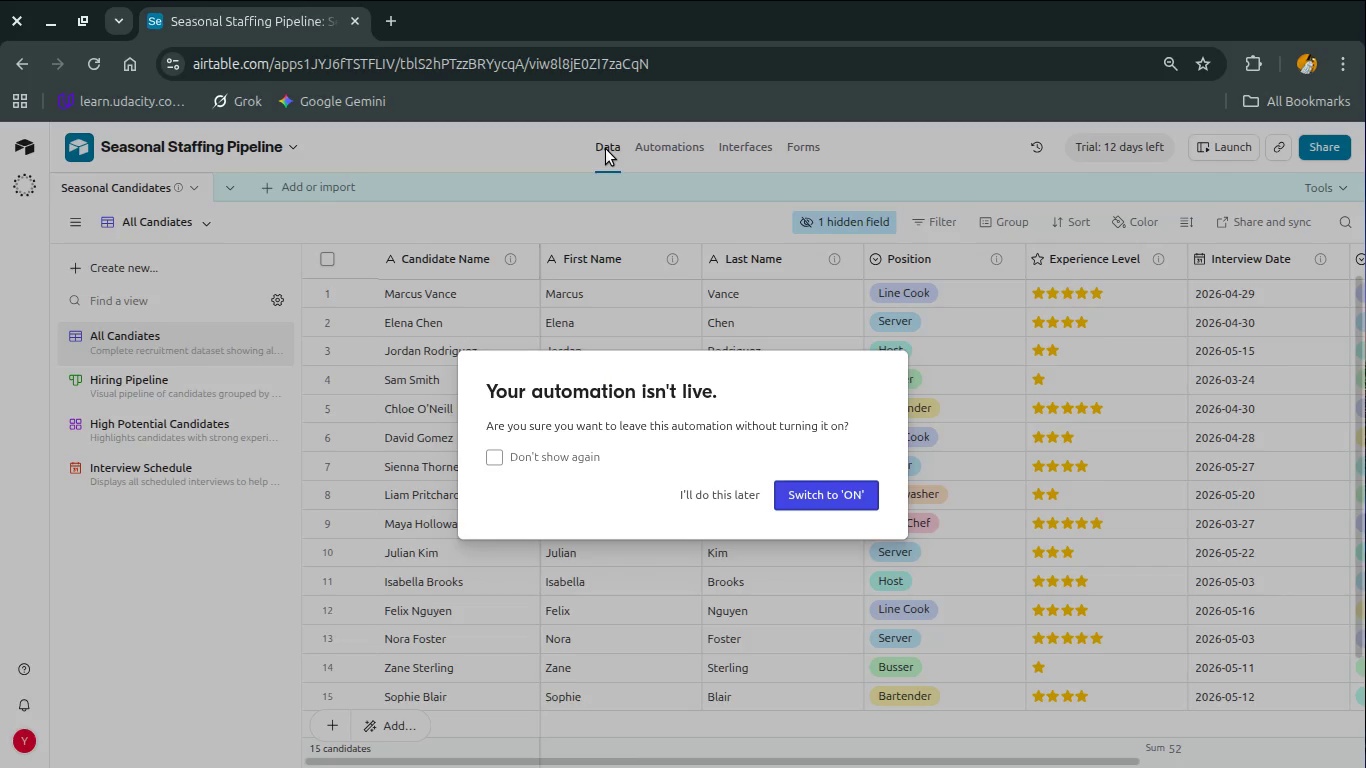 
left_click([813, 491])
 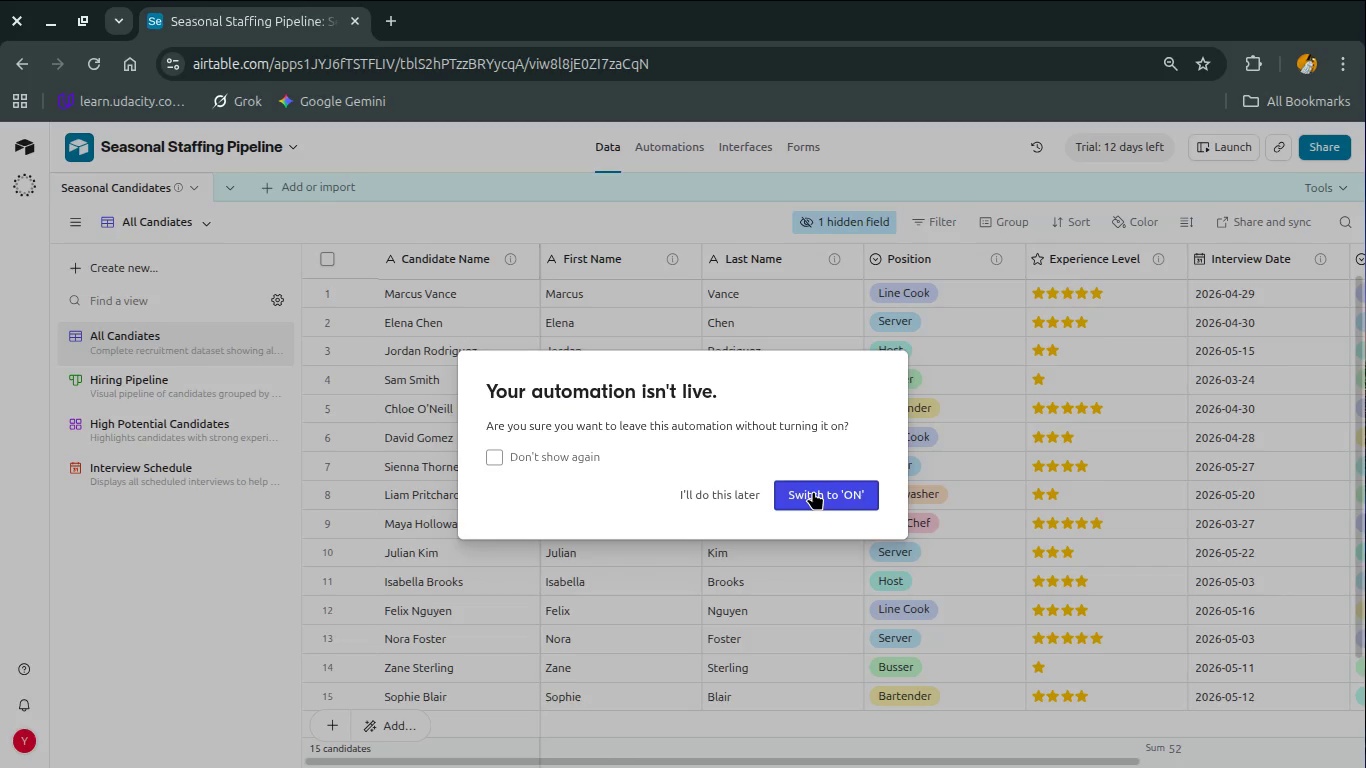 
double_click([813, 491])
 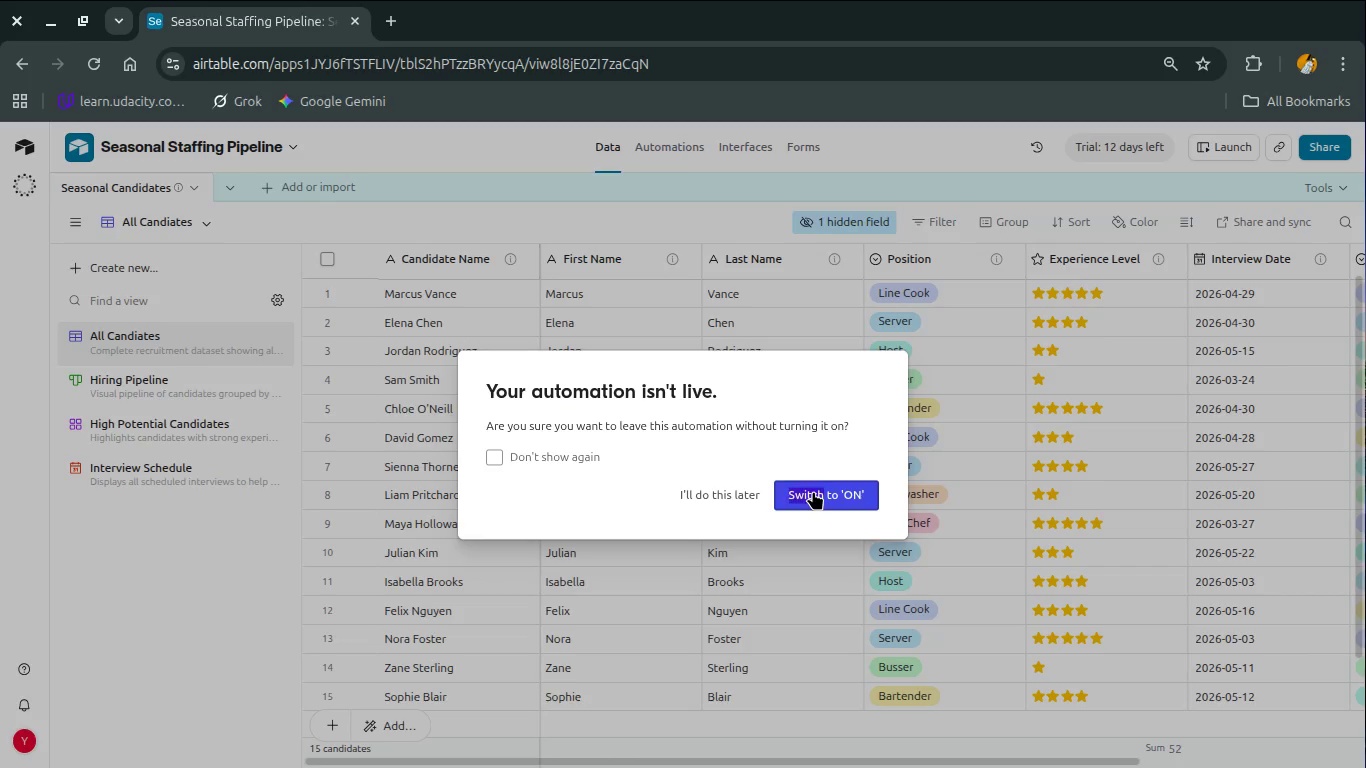 
triple_click([813, 491])
 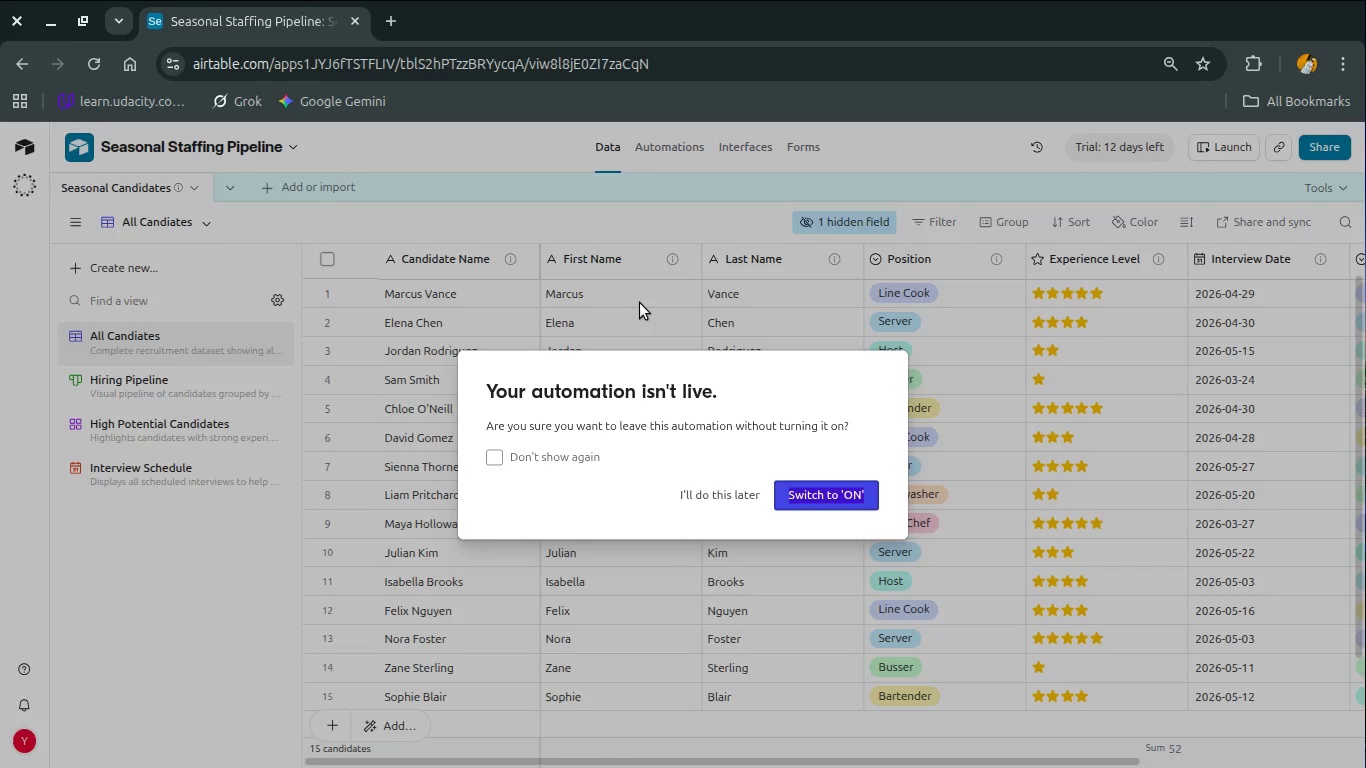 
left_click([638, 301])
 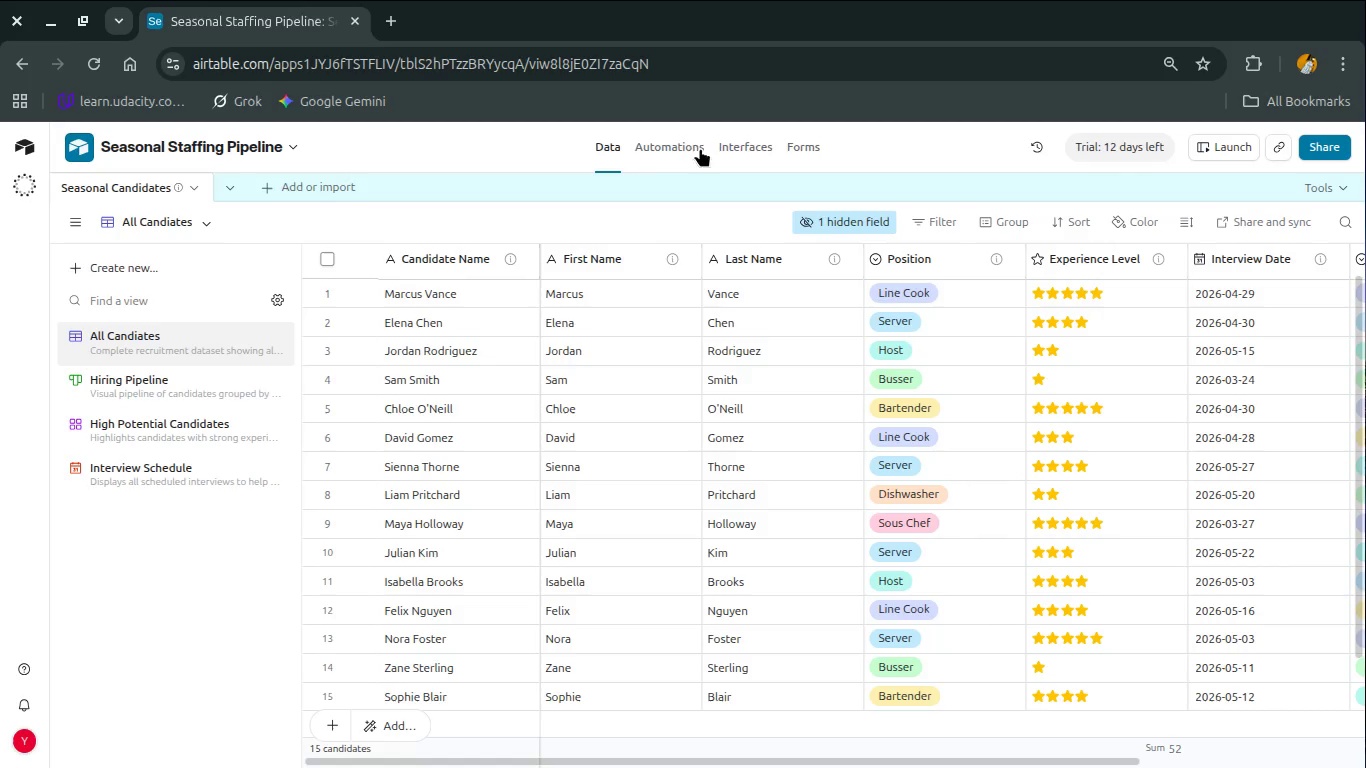 
left_click([673, 148])
 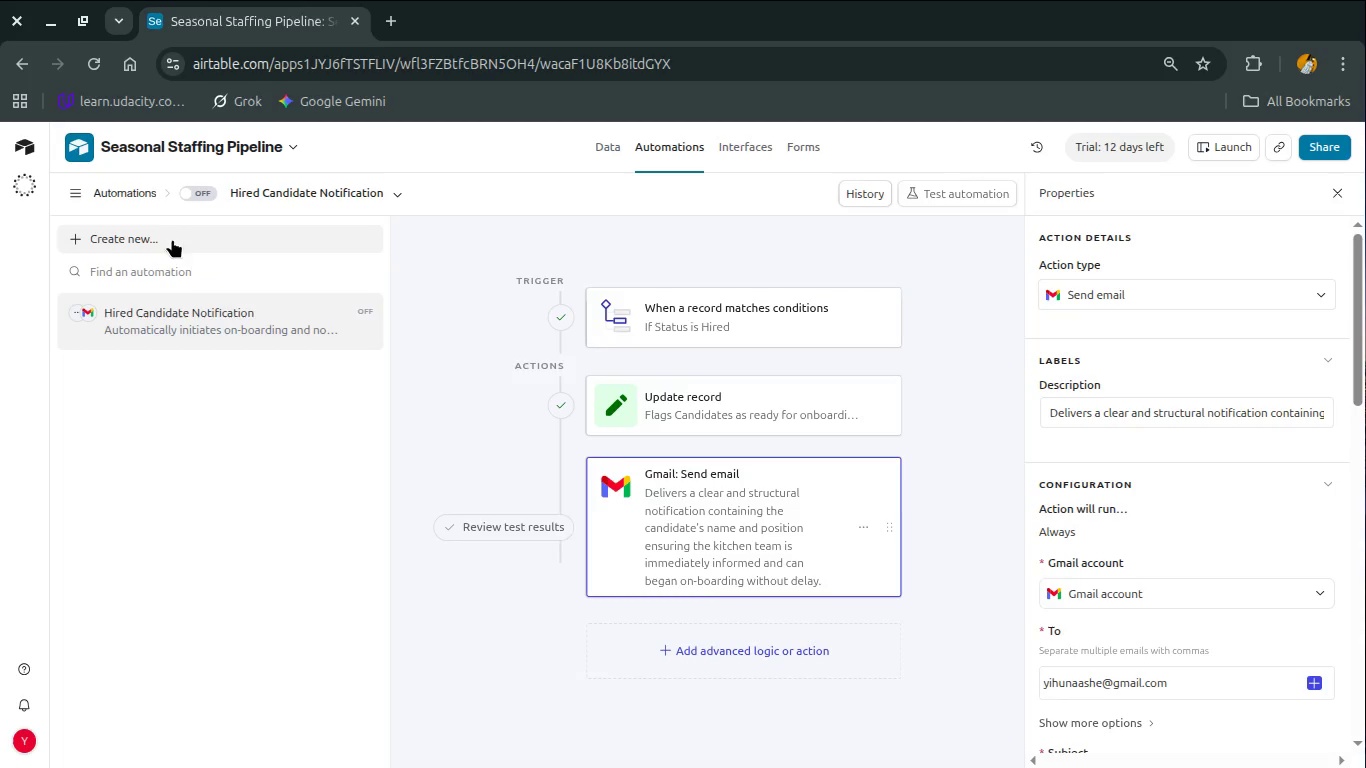 
left_click([204, 194])
 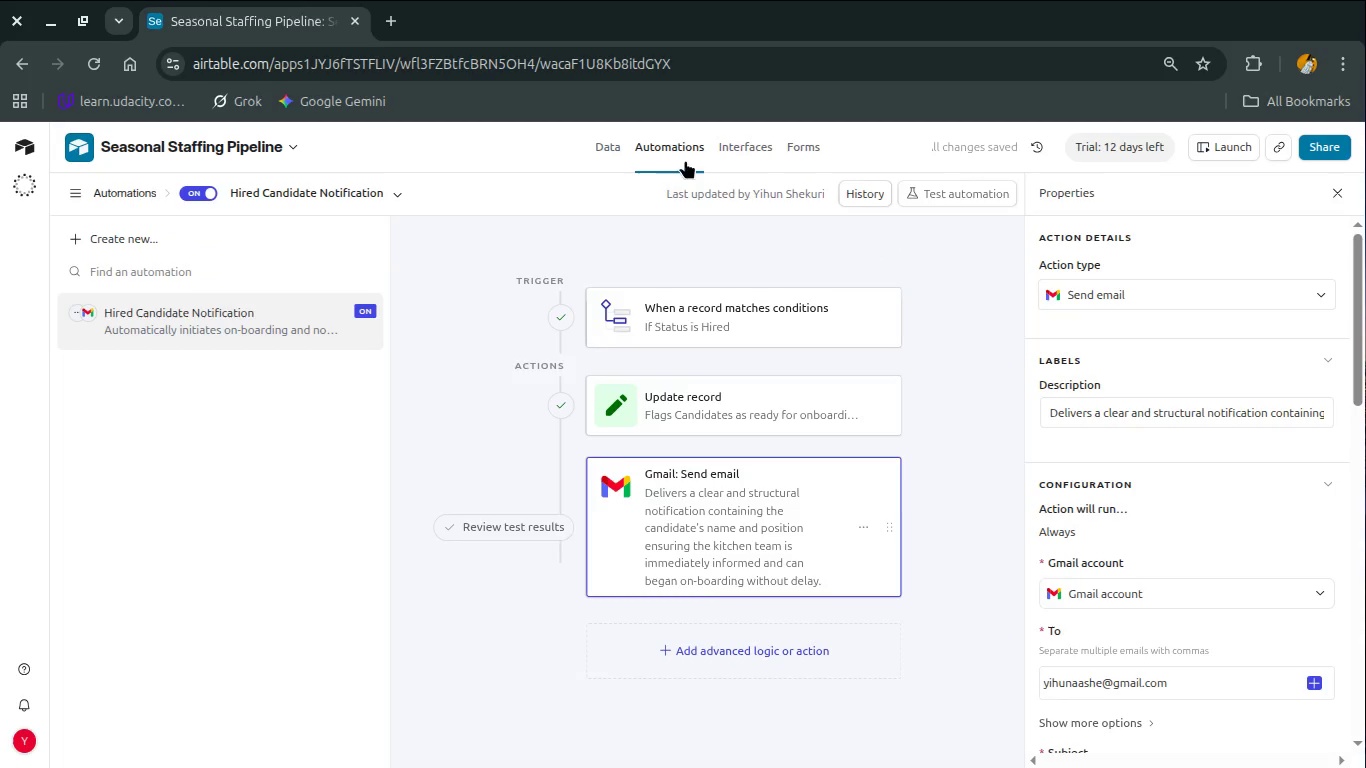 
left_click([610, 153])
 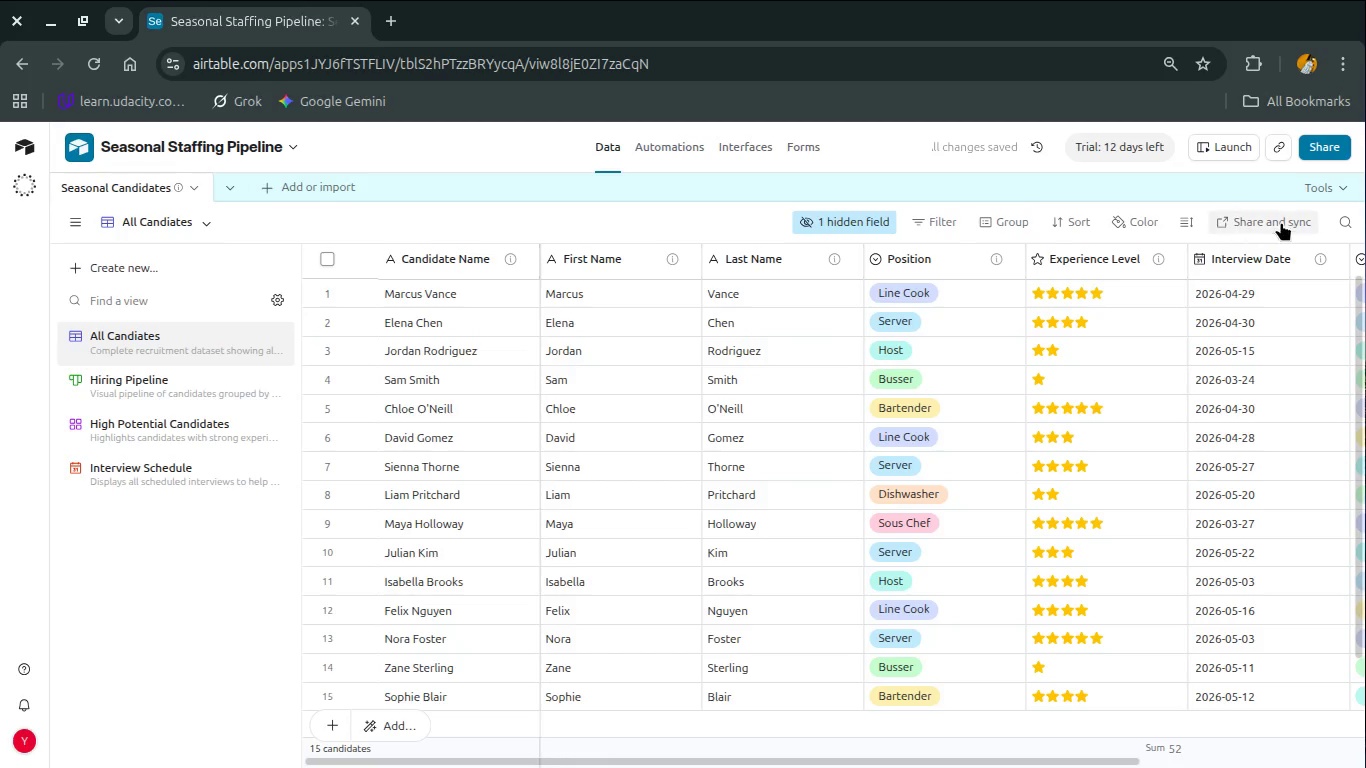 
wait(8.94)
 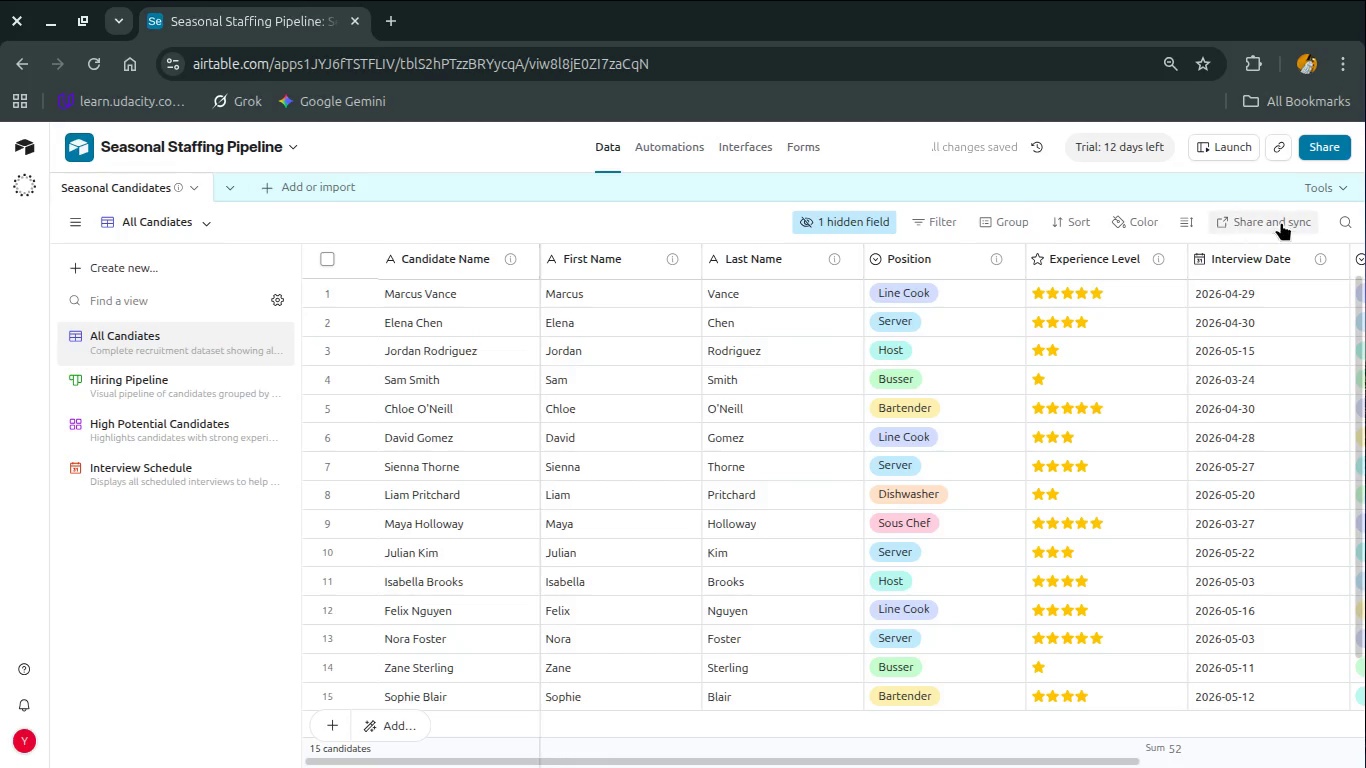 
scroll: coordinate [1119, 439], scroll_direction: down, amount: 3.0
 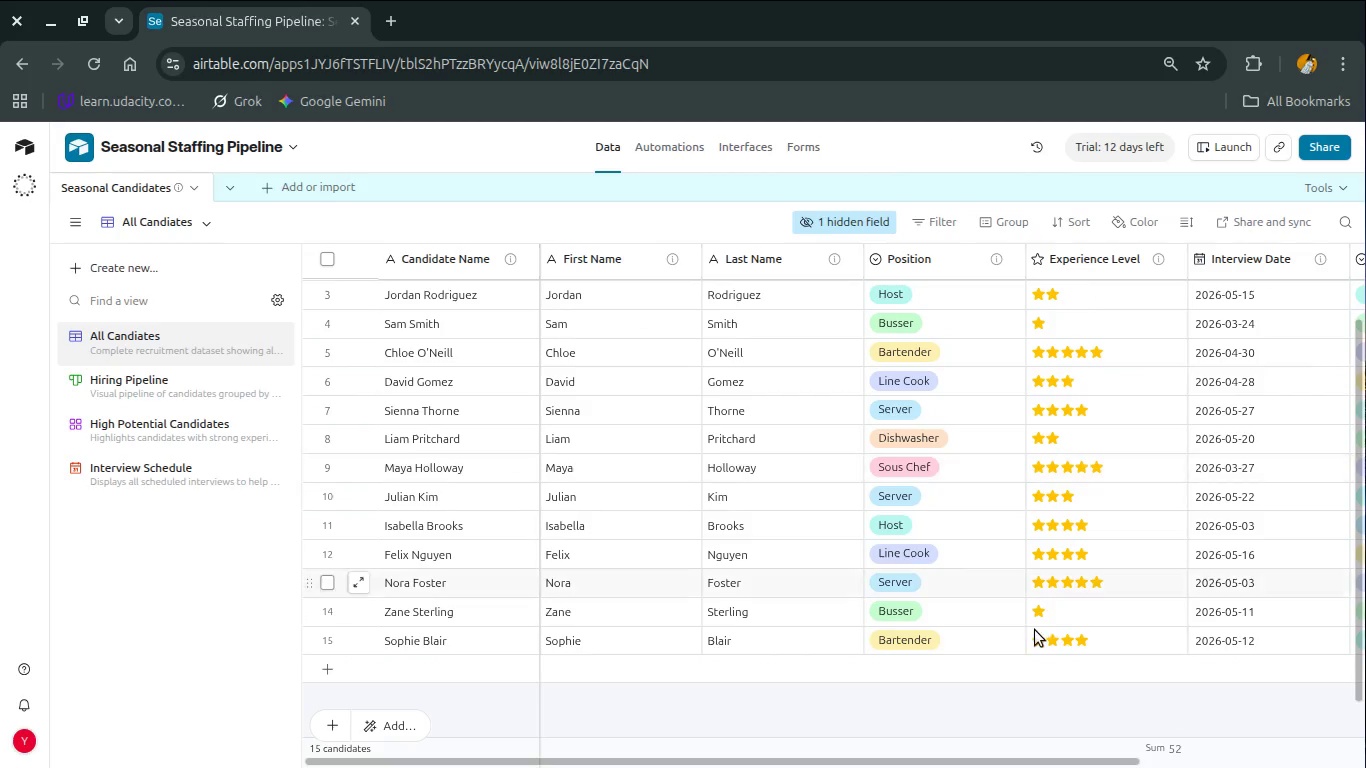 
wait(5.88)
 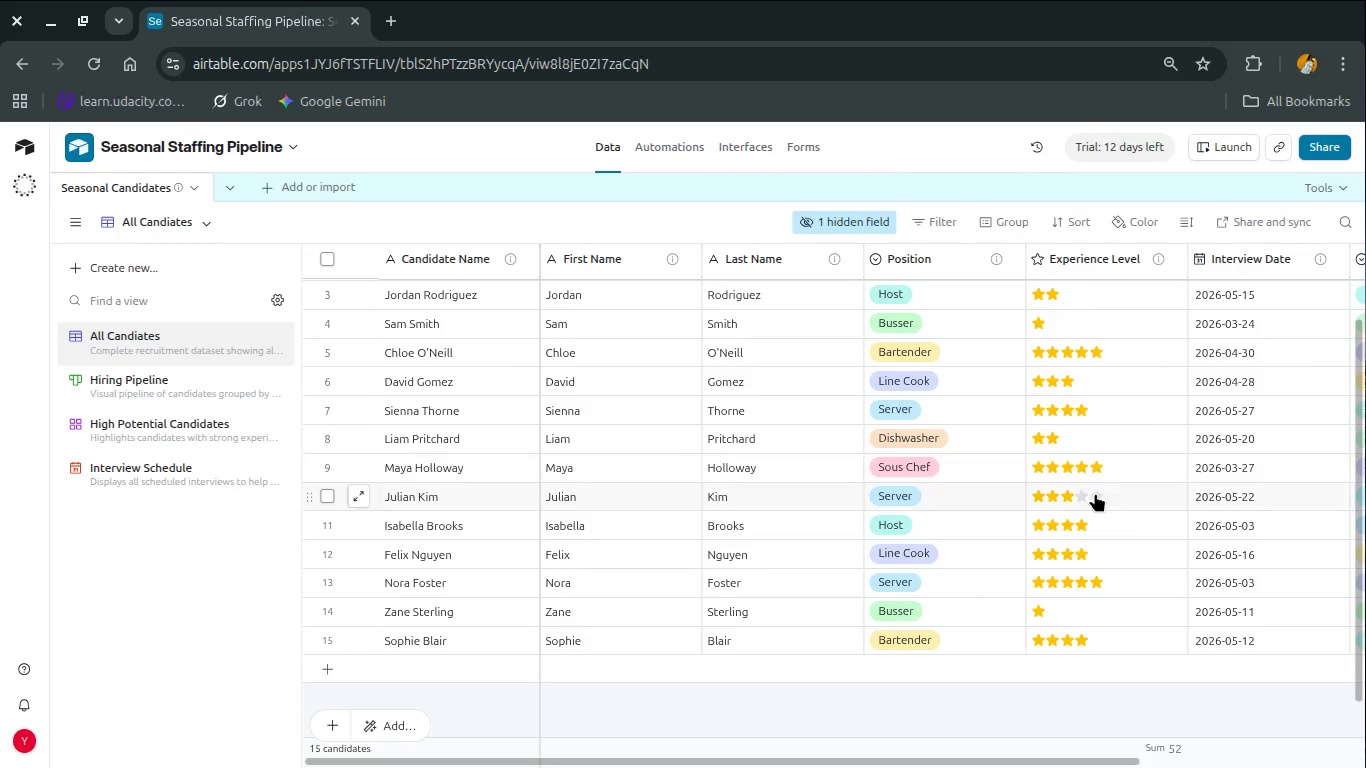 
scroll: coordinate [910, 680], scroll_direction: up, amount: 2.0
 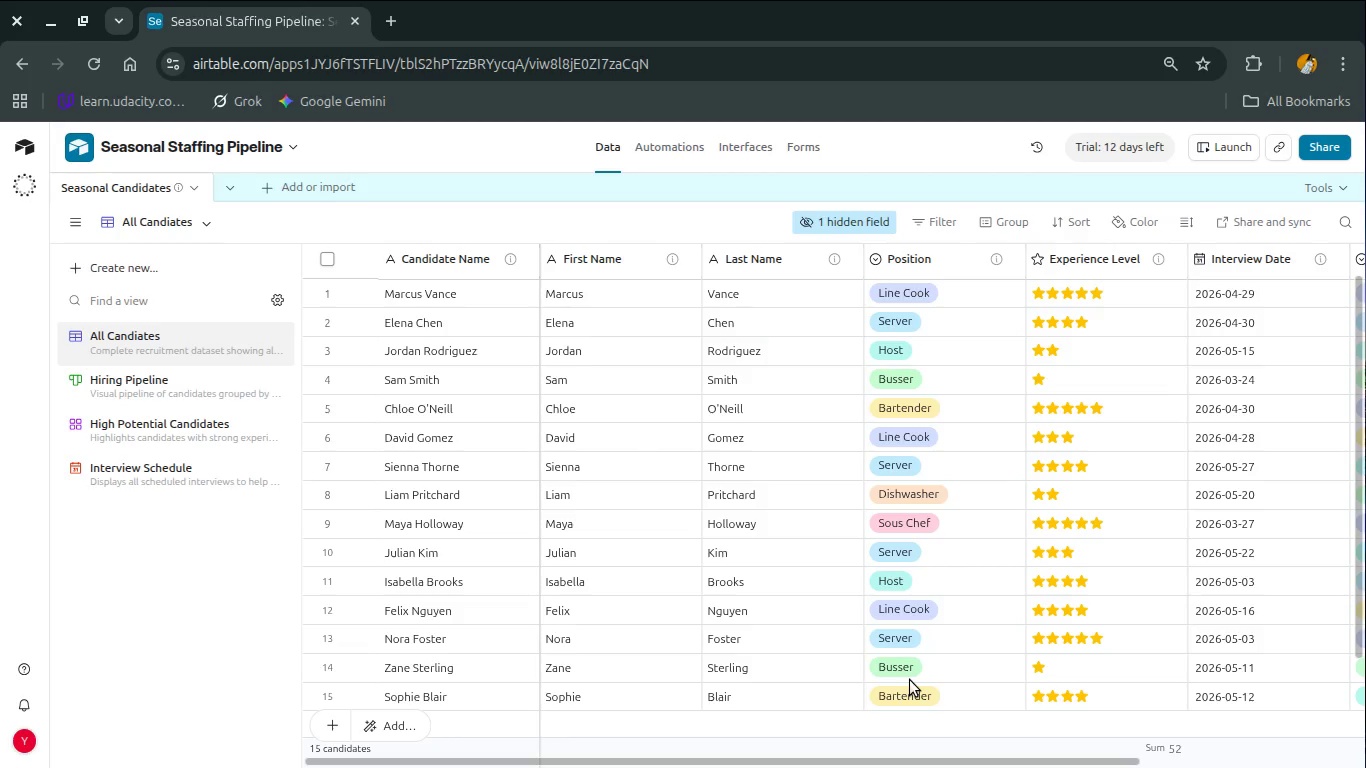 
wait(95.43)
 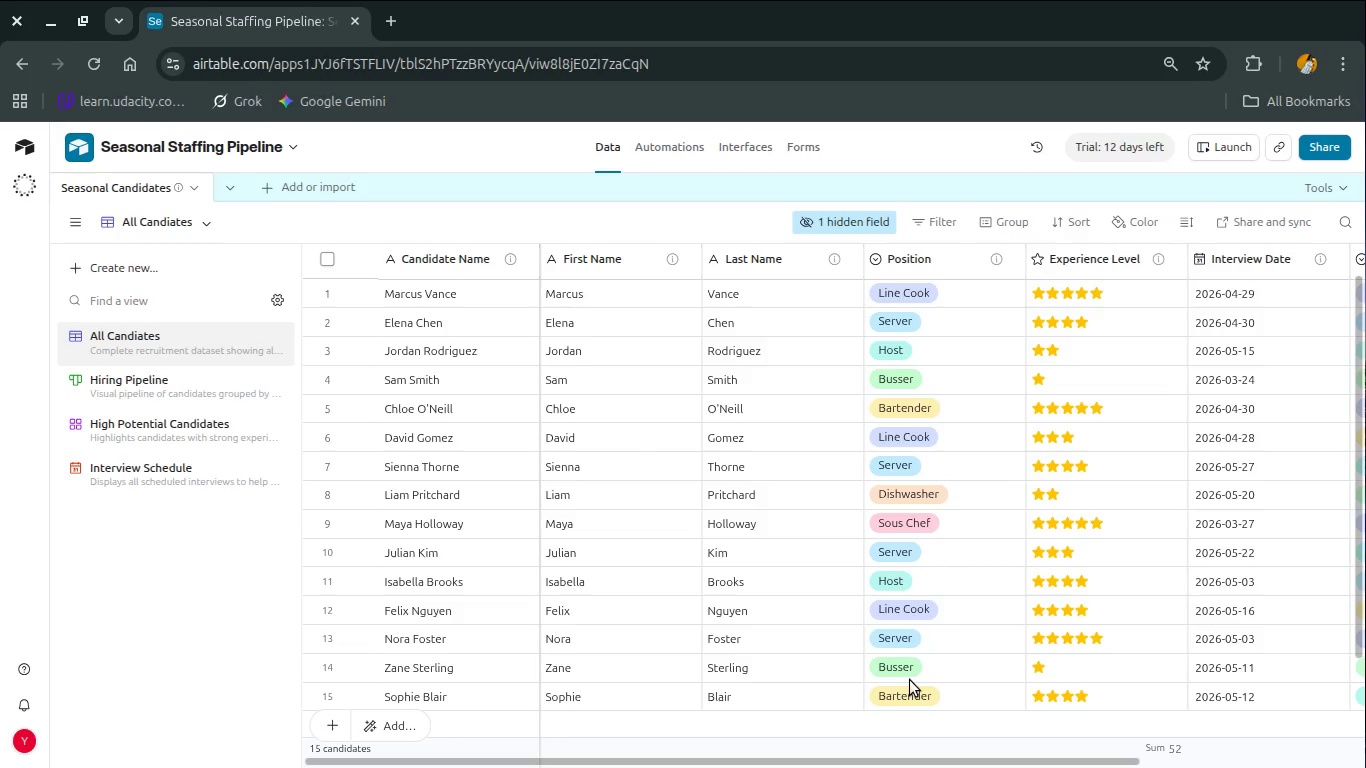 
left_click([1308, 151])
 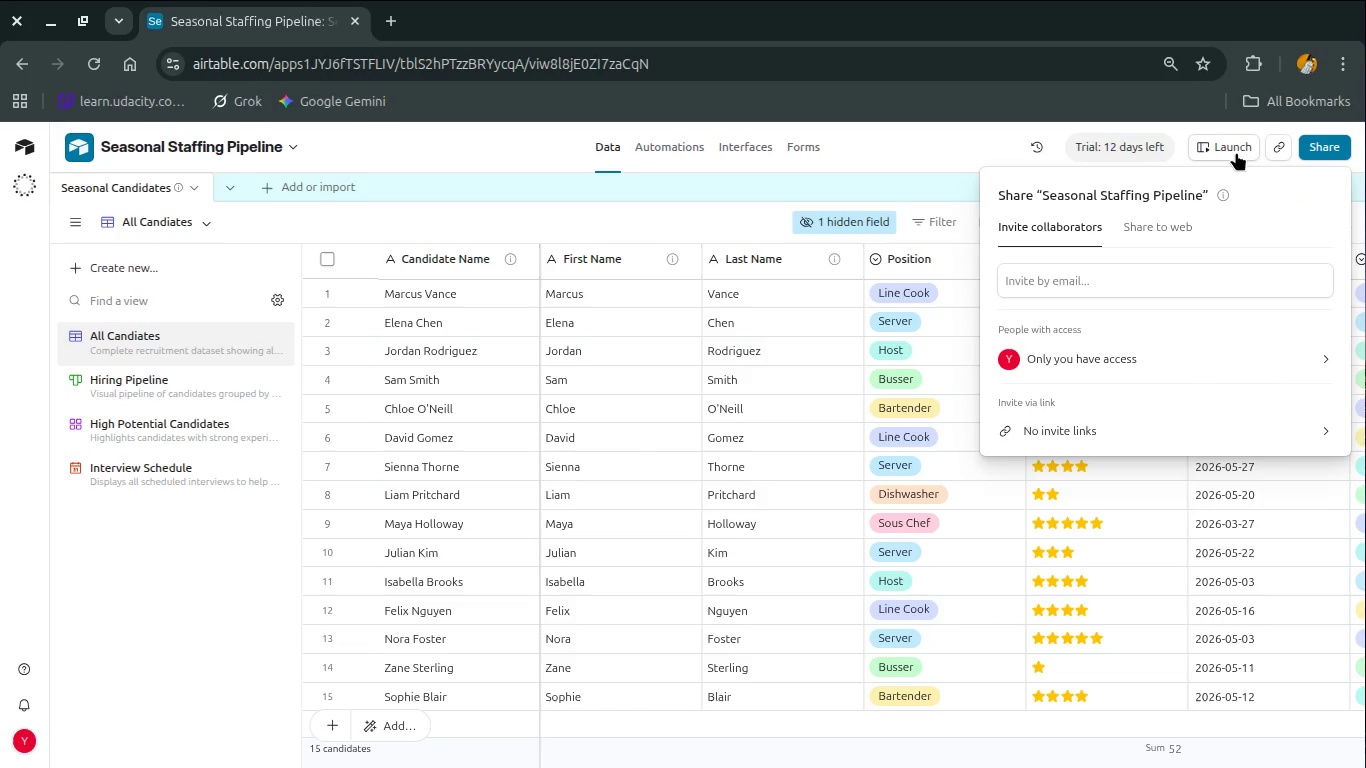 
wait(5.97)
 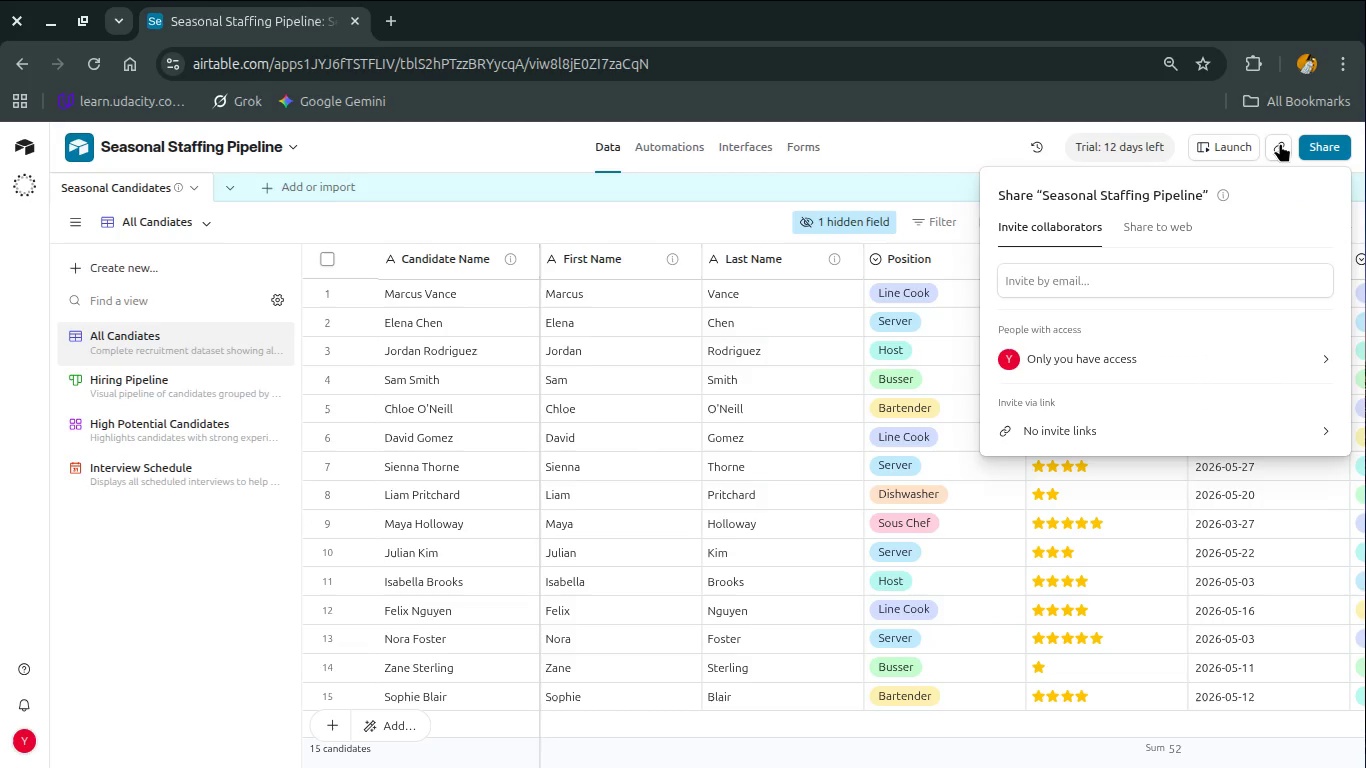 
left_click([1236, 151])
 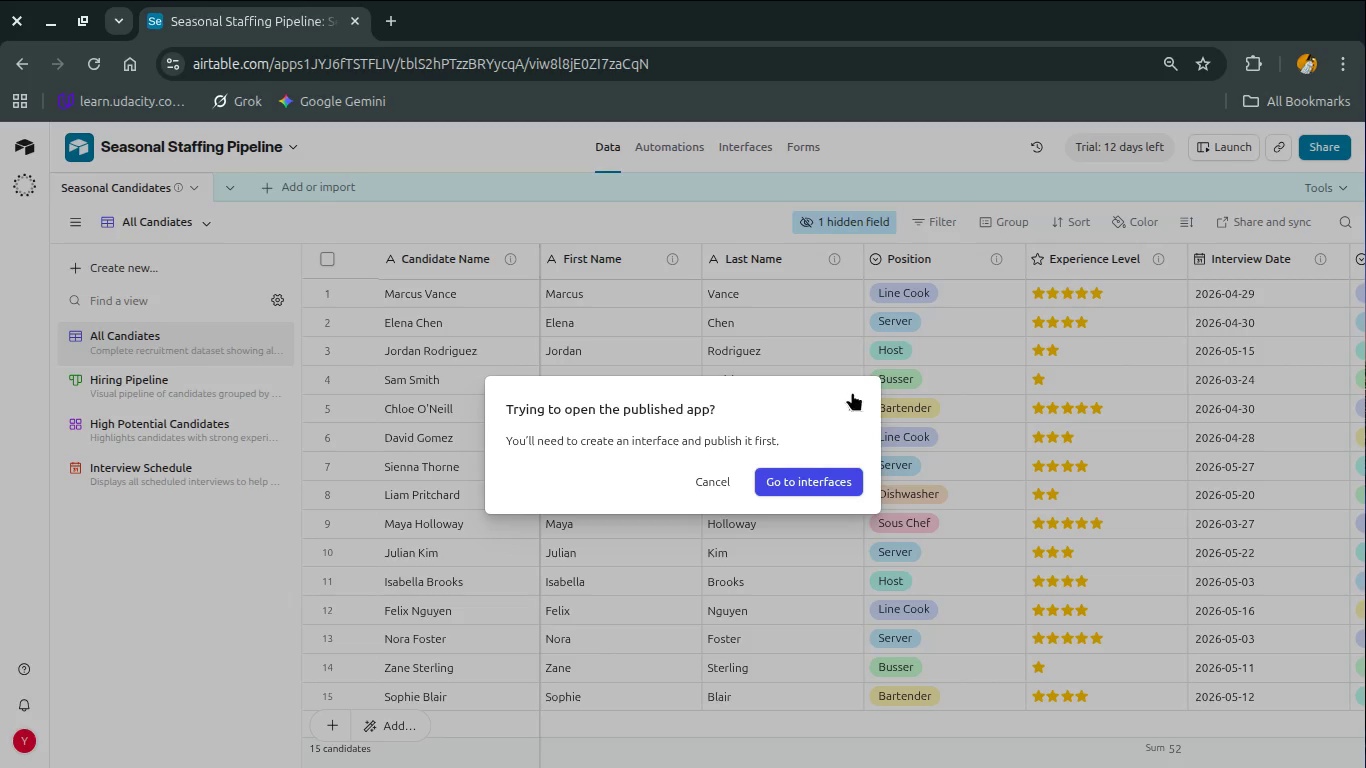 
left_click([851, 405])
 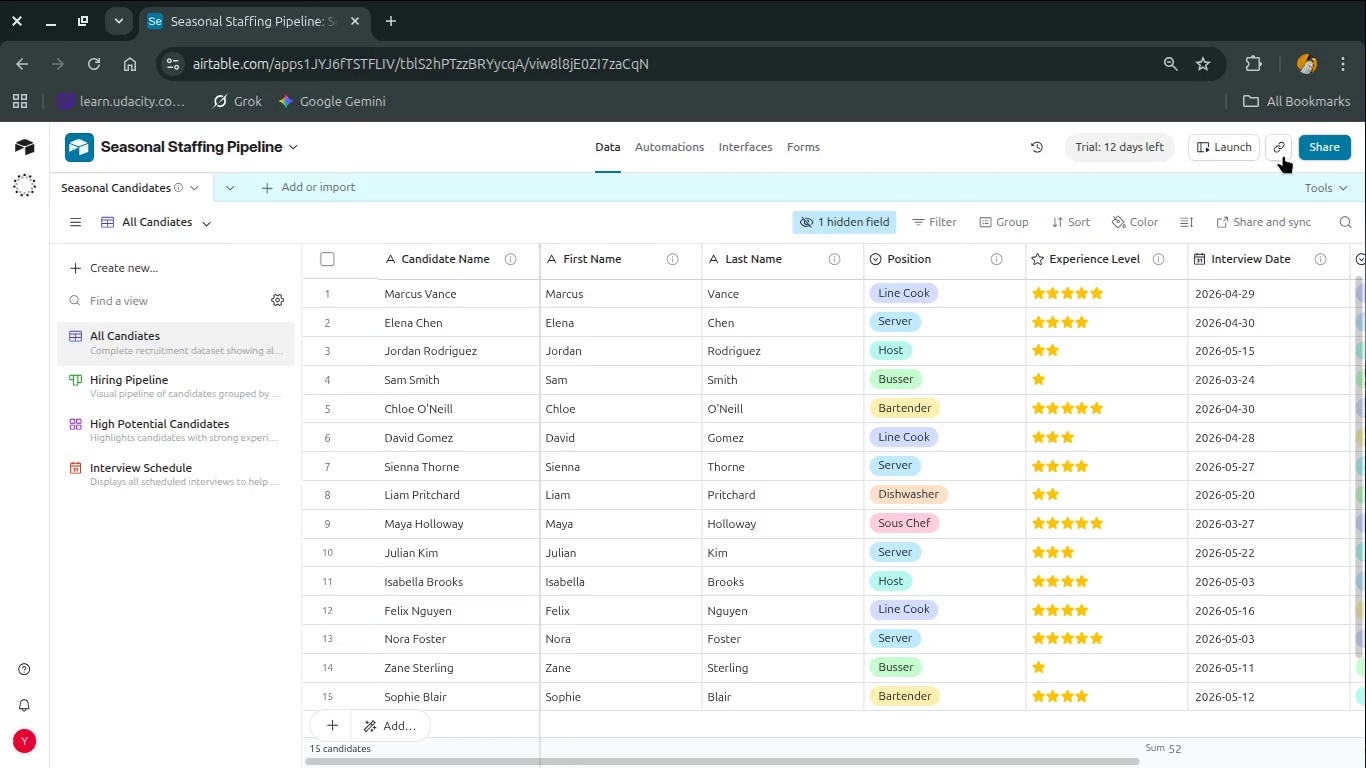 
left_click([1283, 155])
 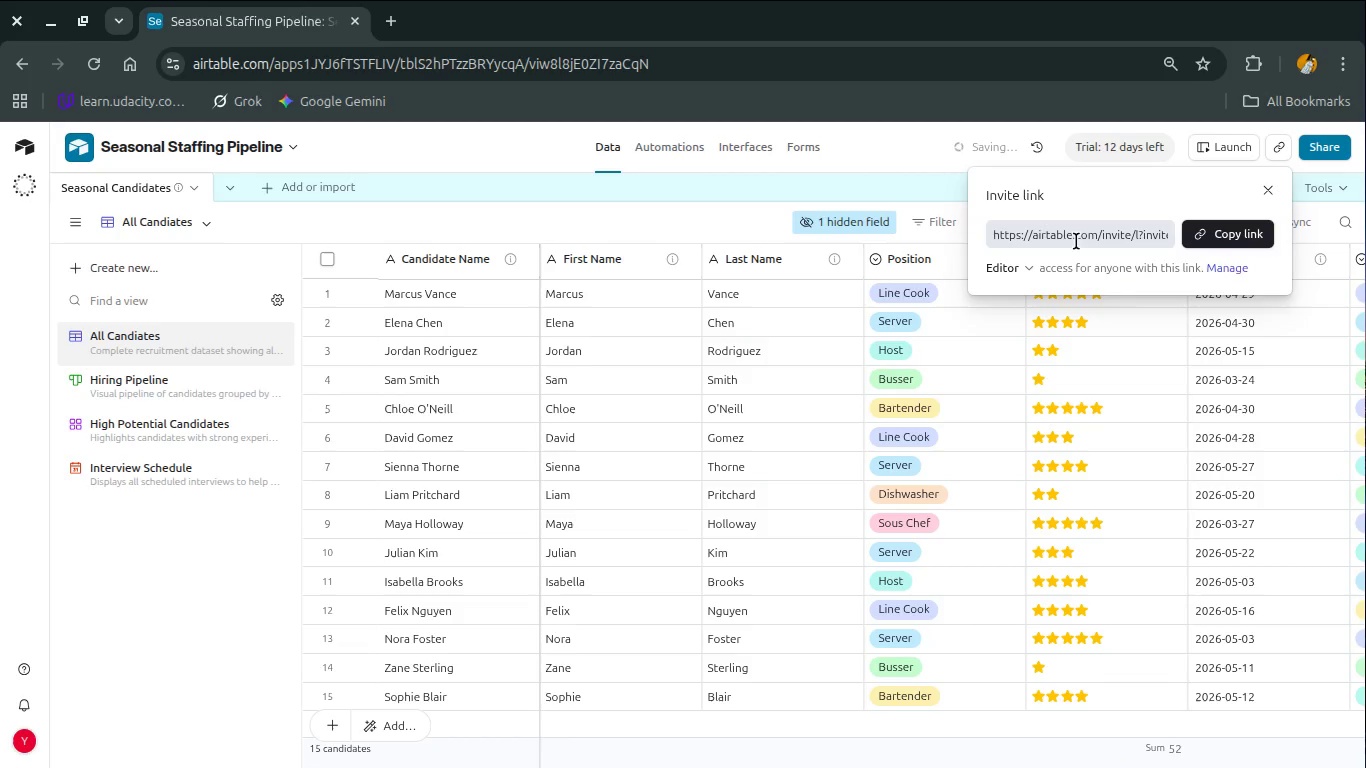 
left_click([1003, 264])
 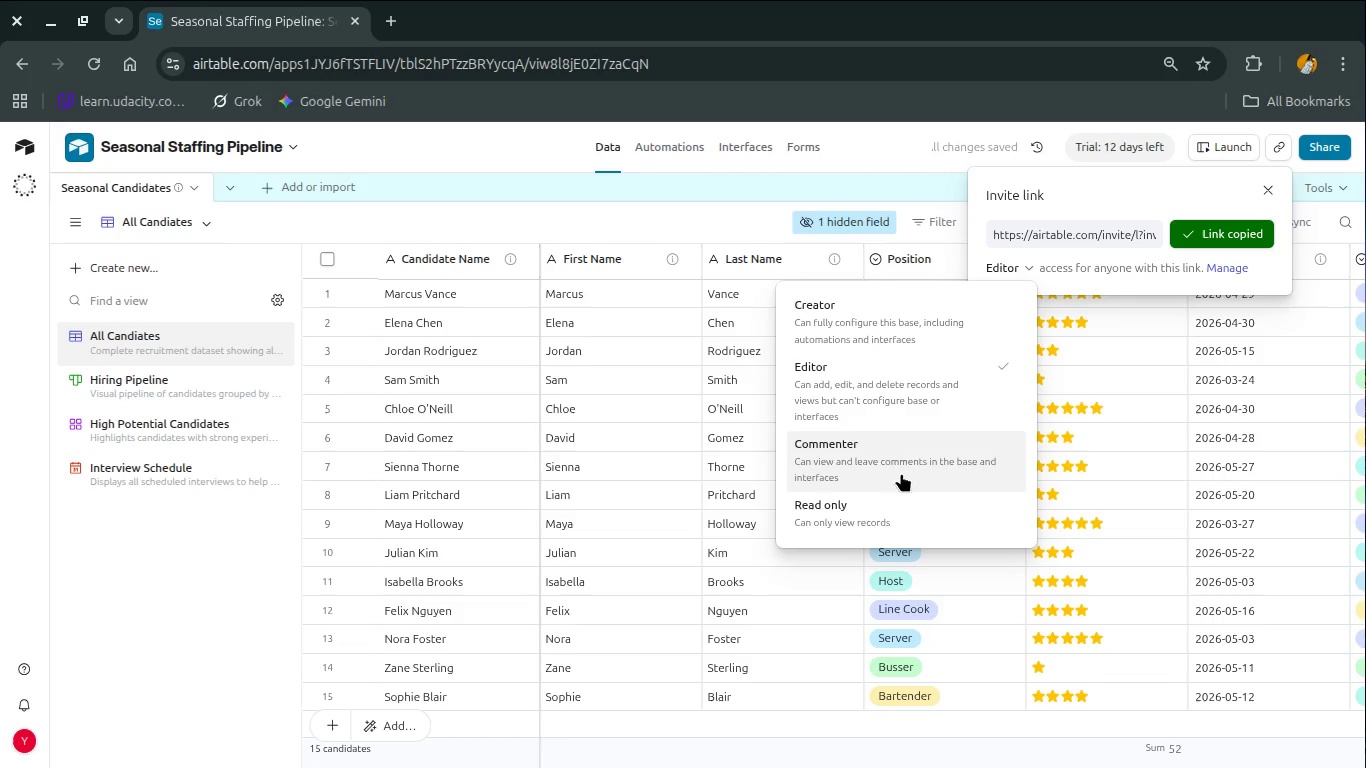 
left_click([889, 523])
 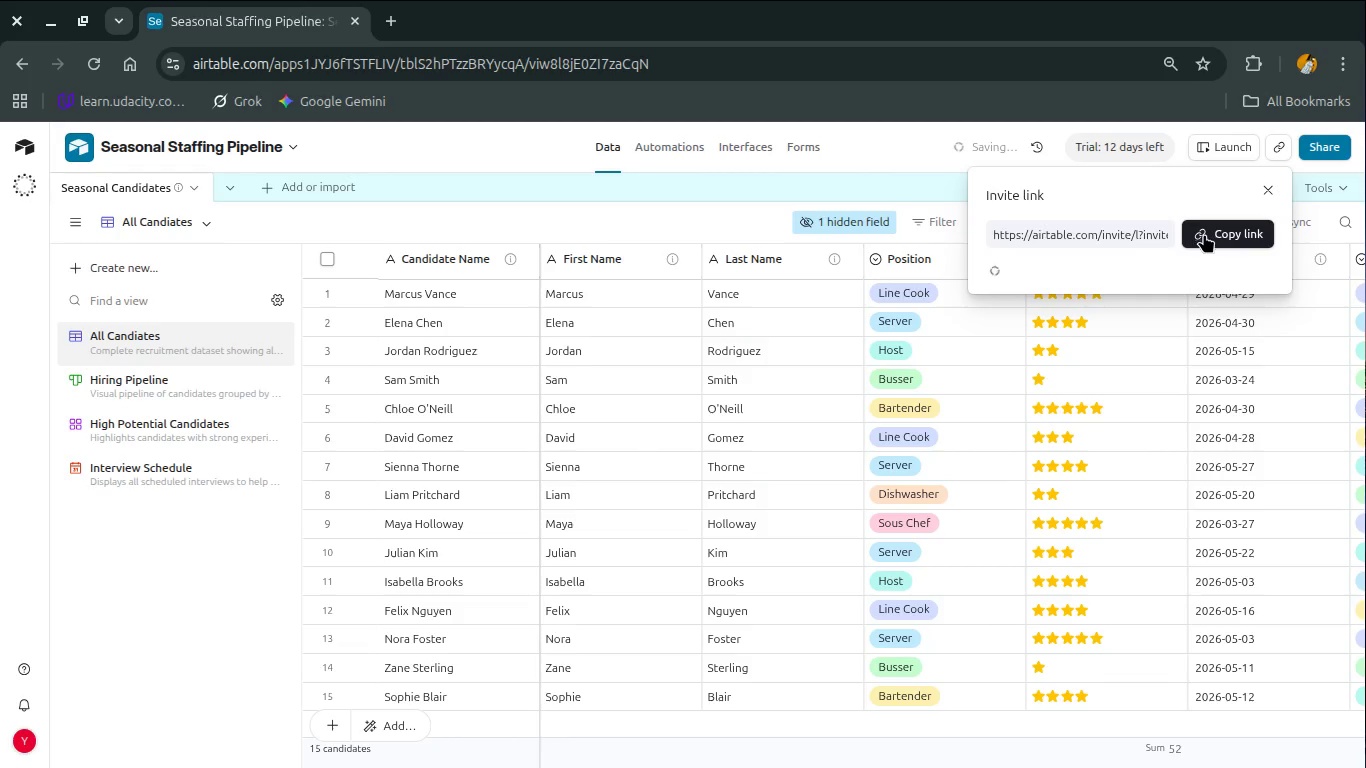 
left_click([1204, 235])
 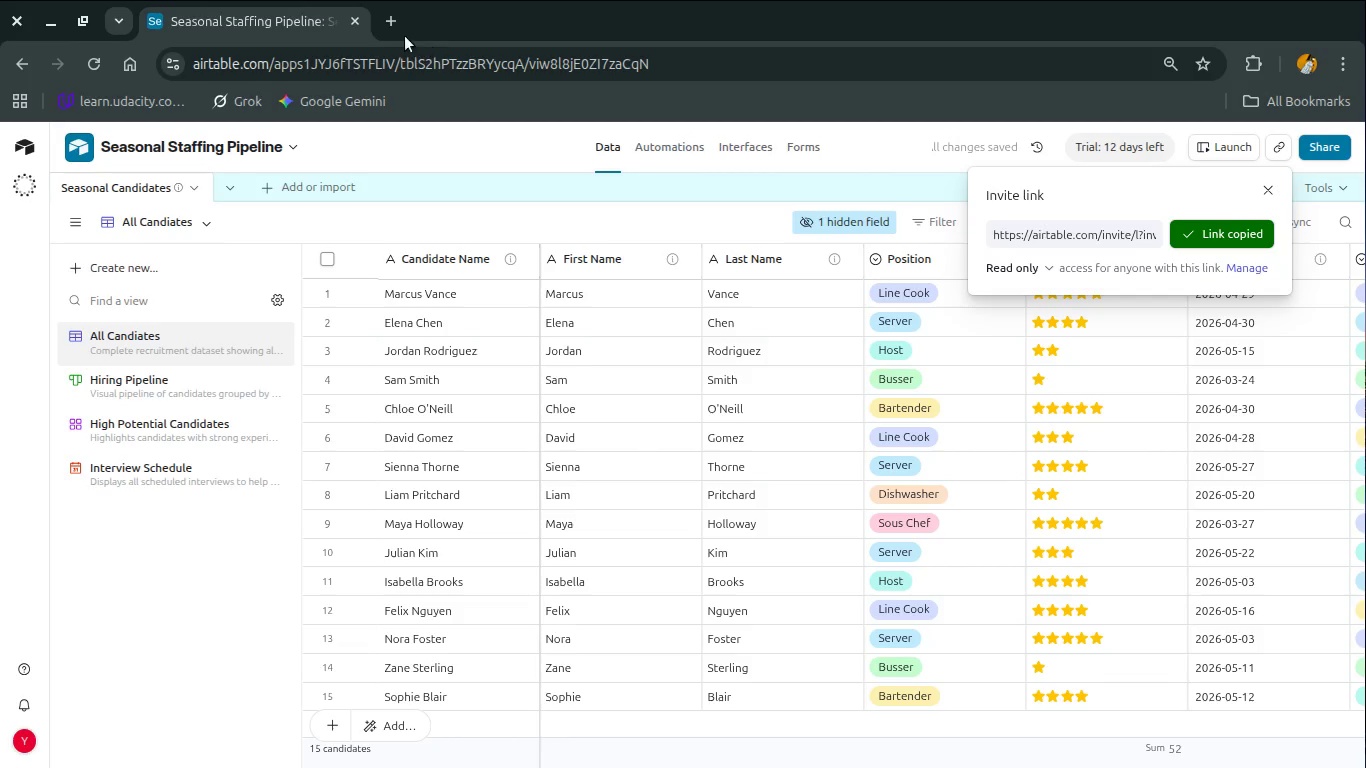 
left_click([390, 29])
 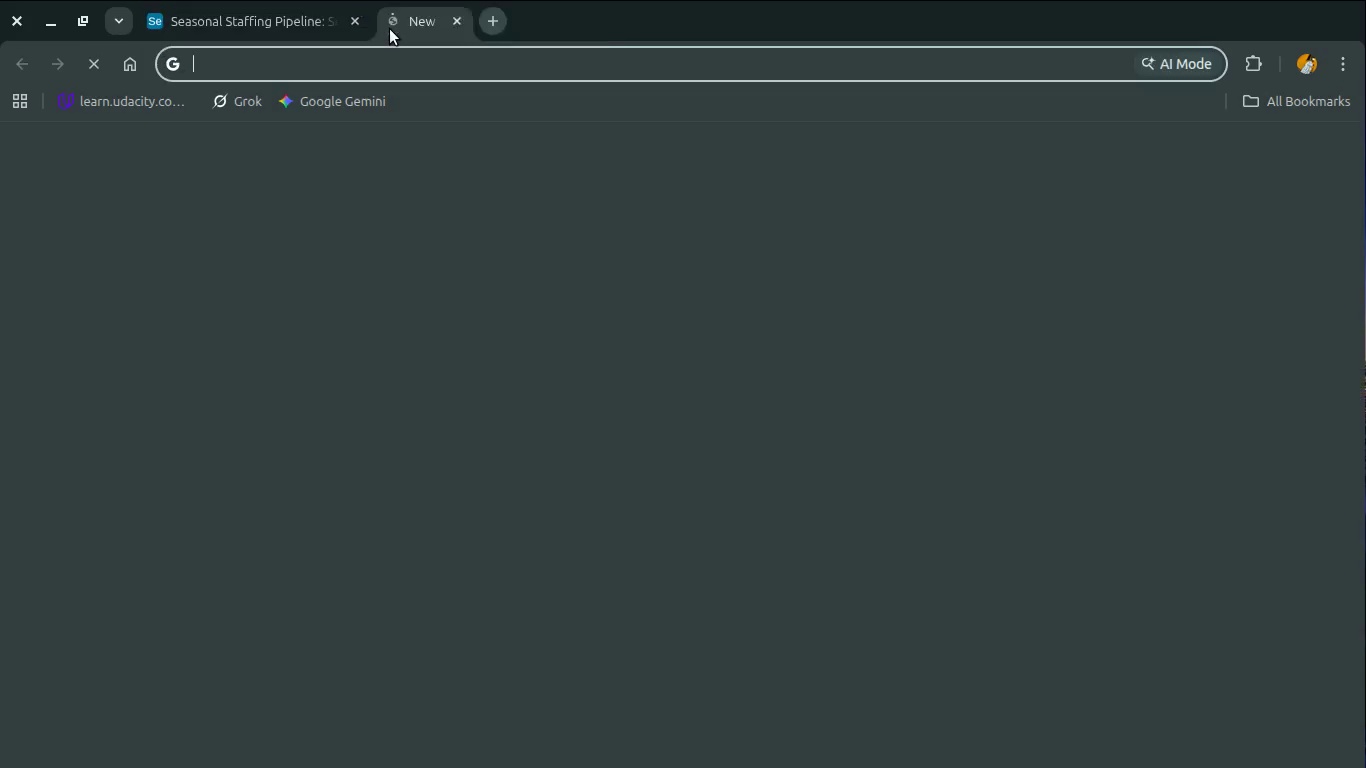 
key(Control+V)
 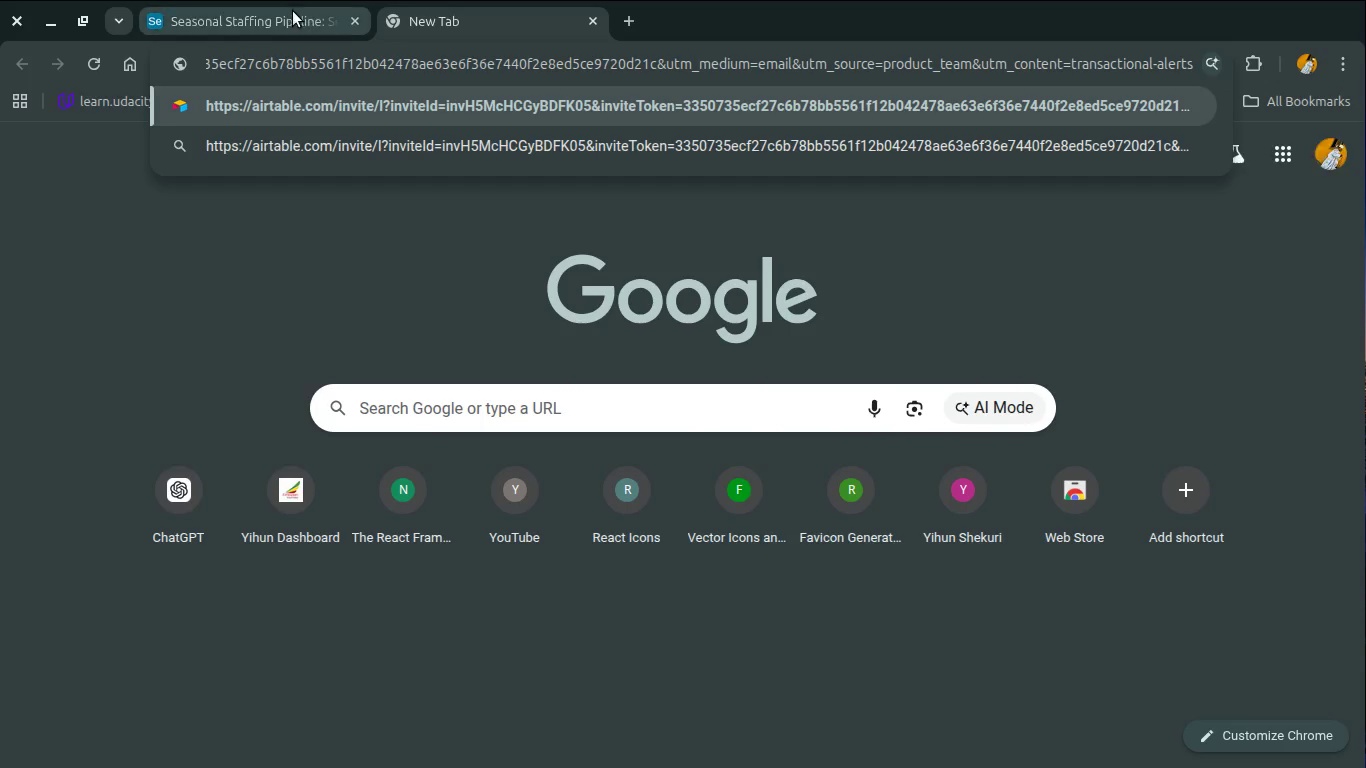 
left_click([289, 12])
 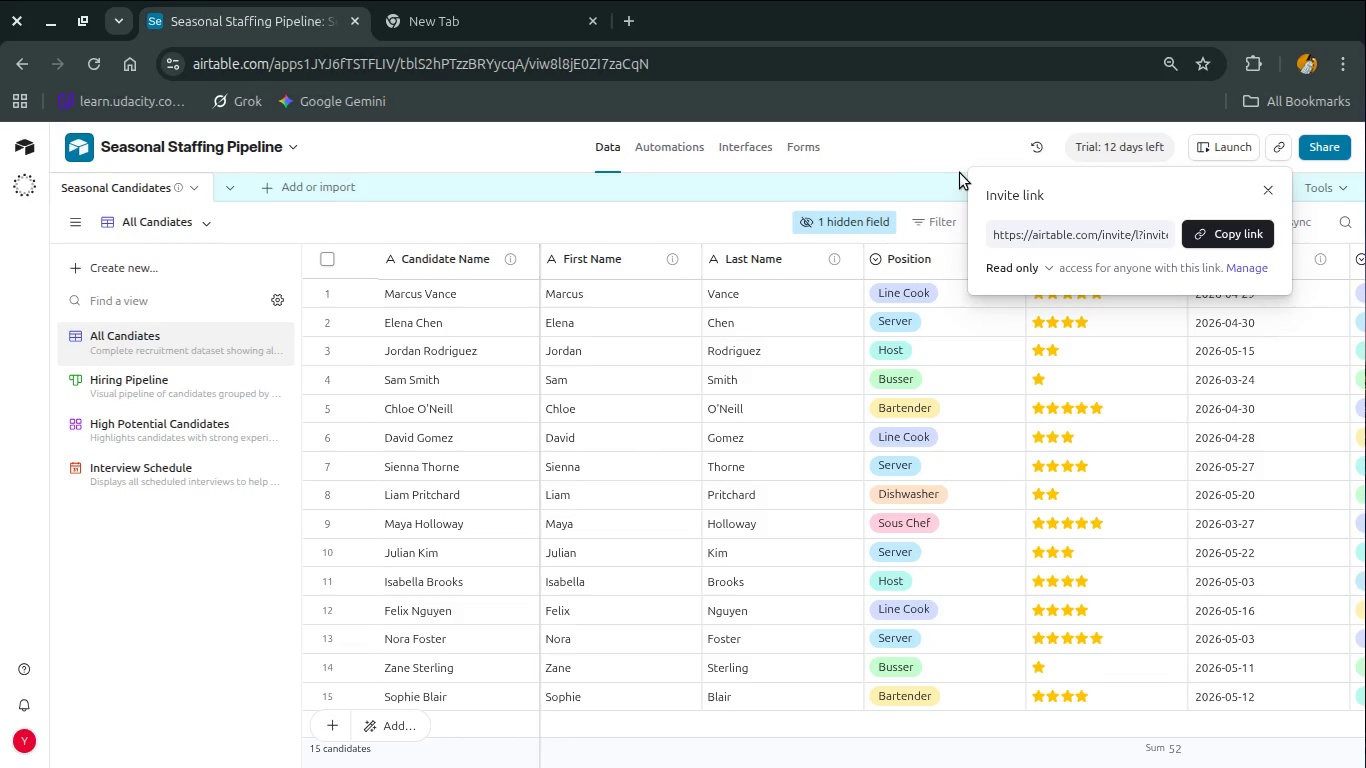 
left_click([1330, 142])
 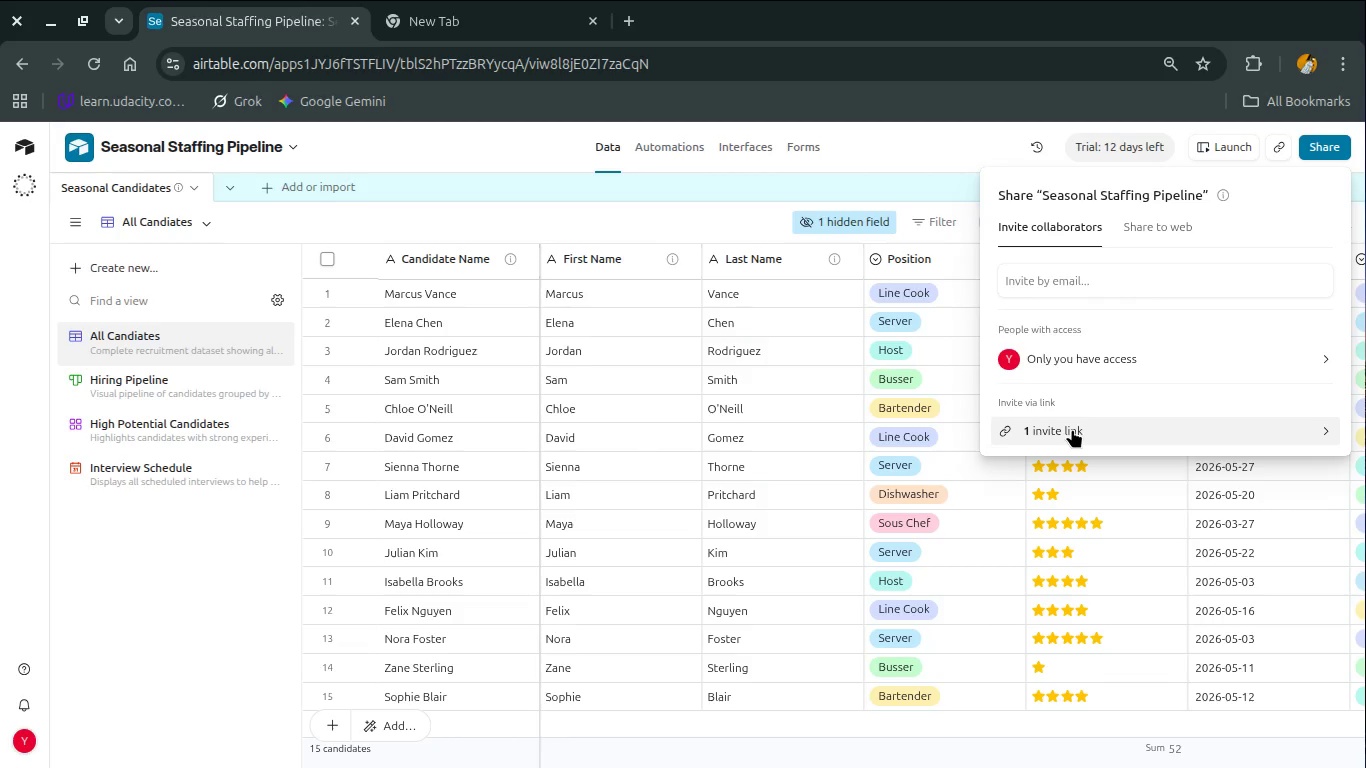 
wait(5.15)
 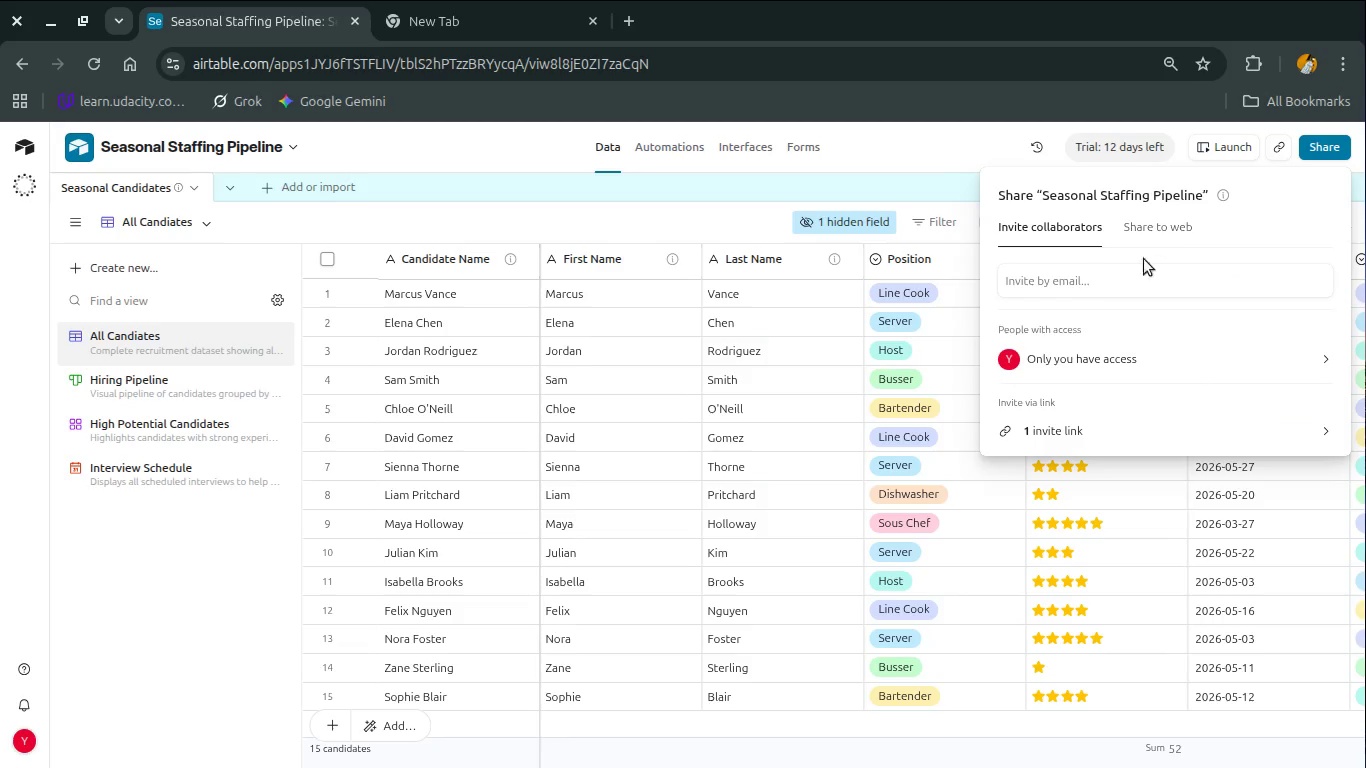 
left_click([1072, 429])
 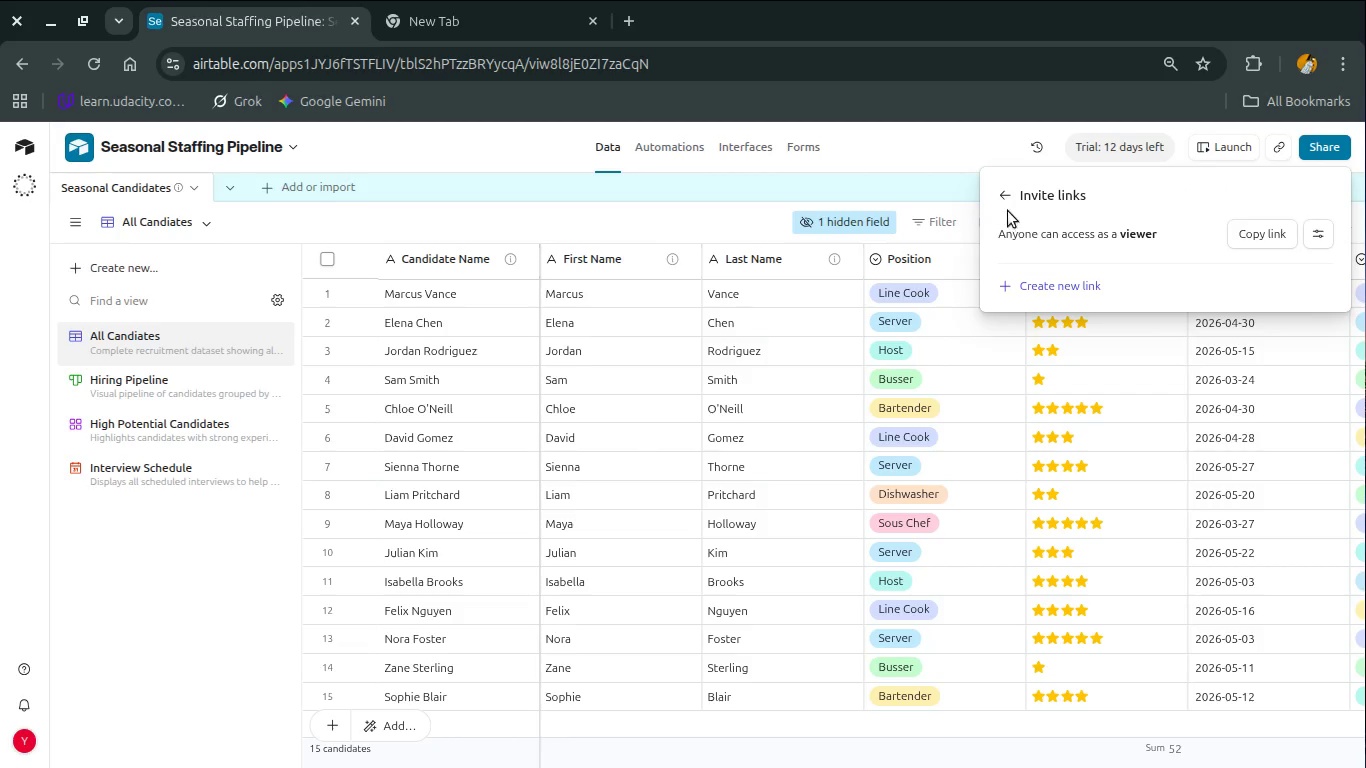 
left_click([1005, 195])
 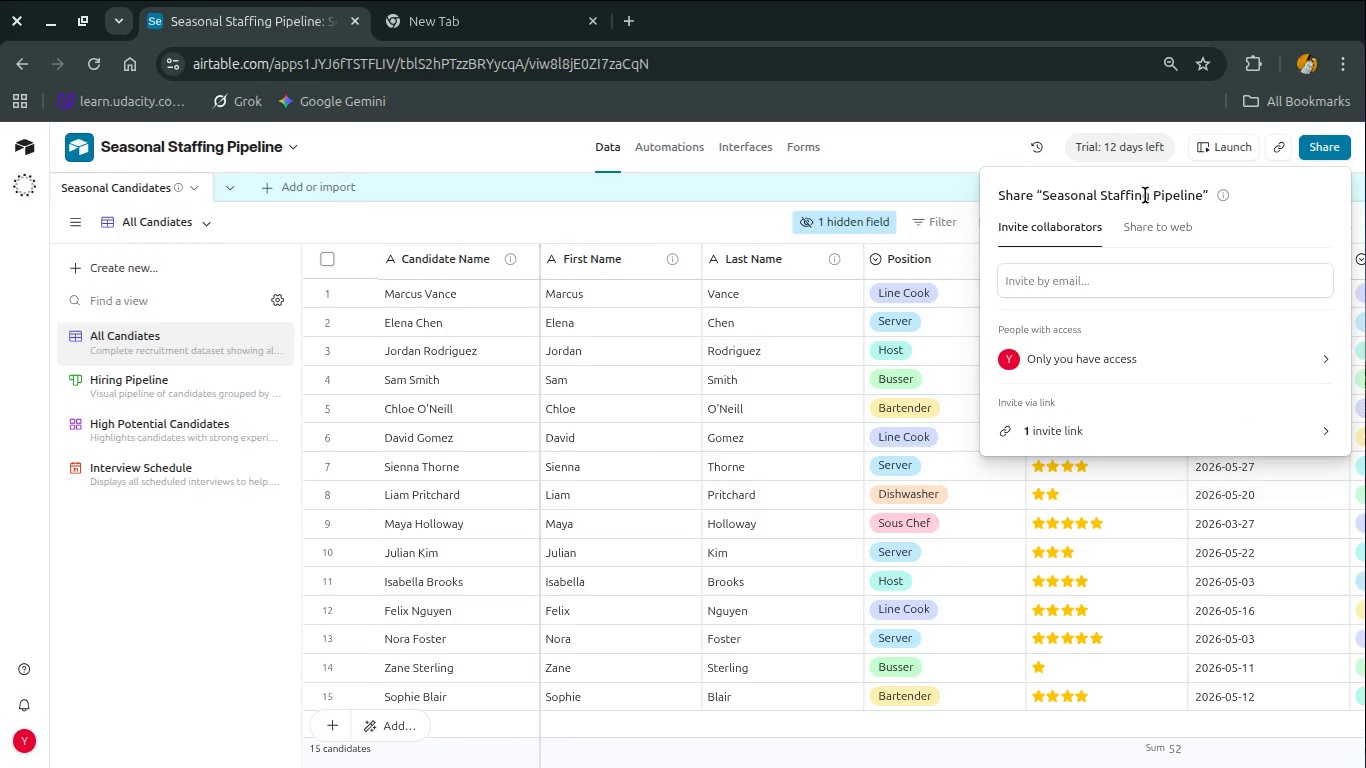 
wait(8.22)
 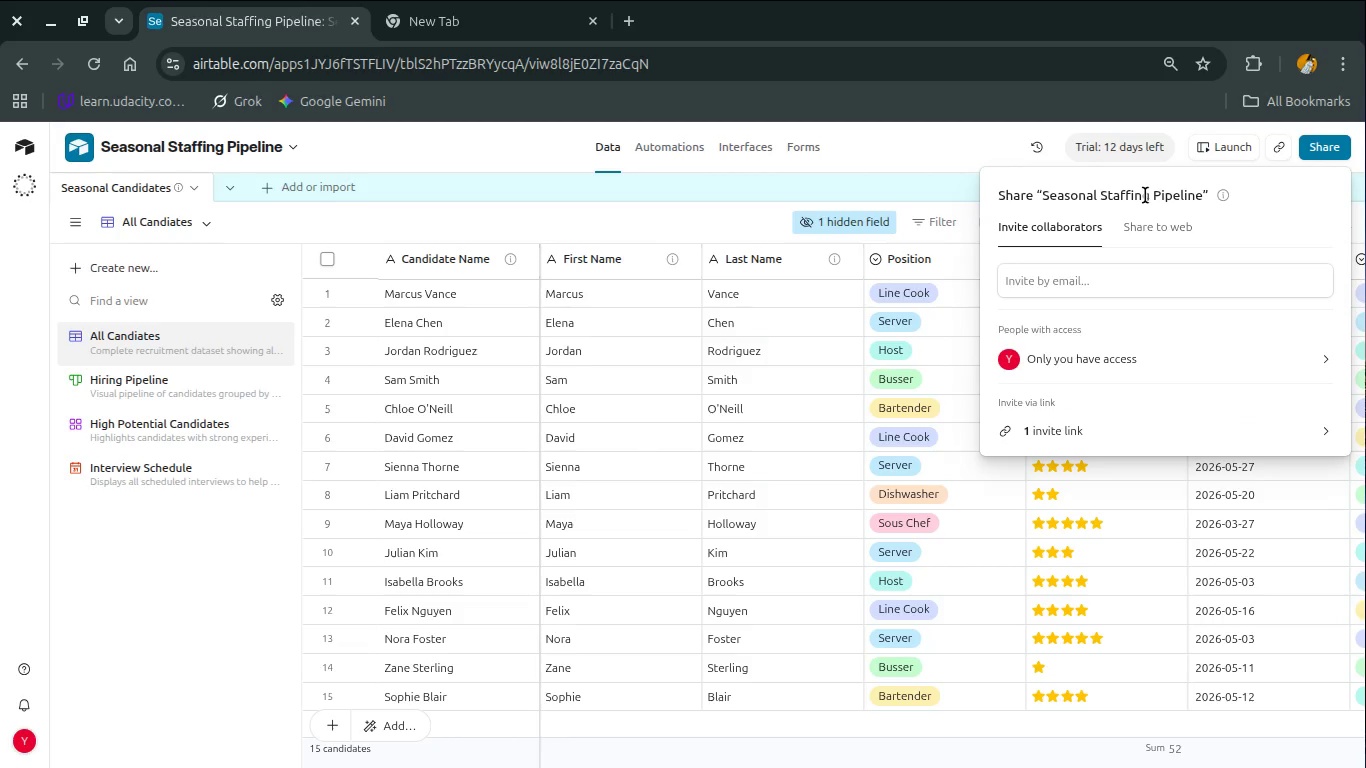 
left_click_drag(start_coordinate=[1061, 413], to_coordinate=[1057, 425])
 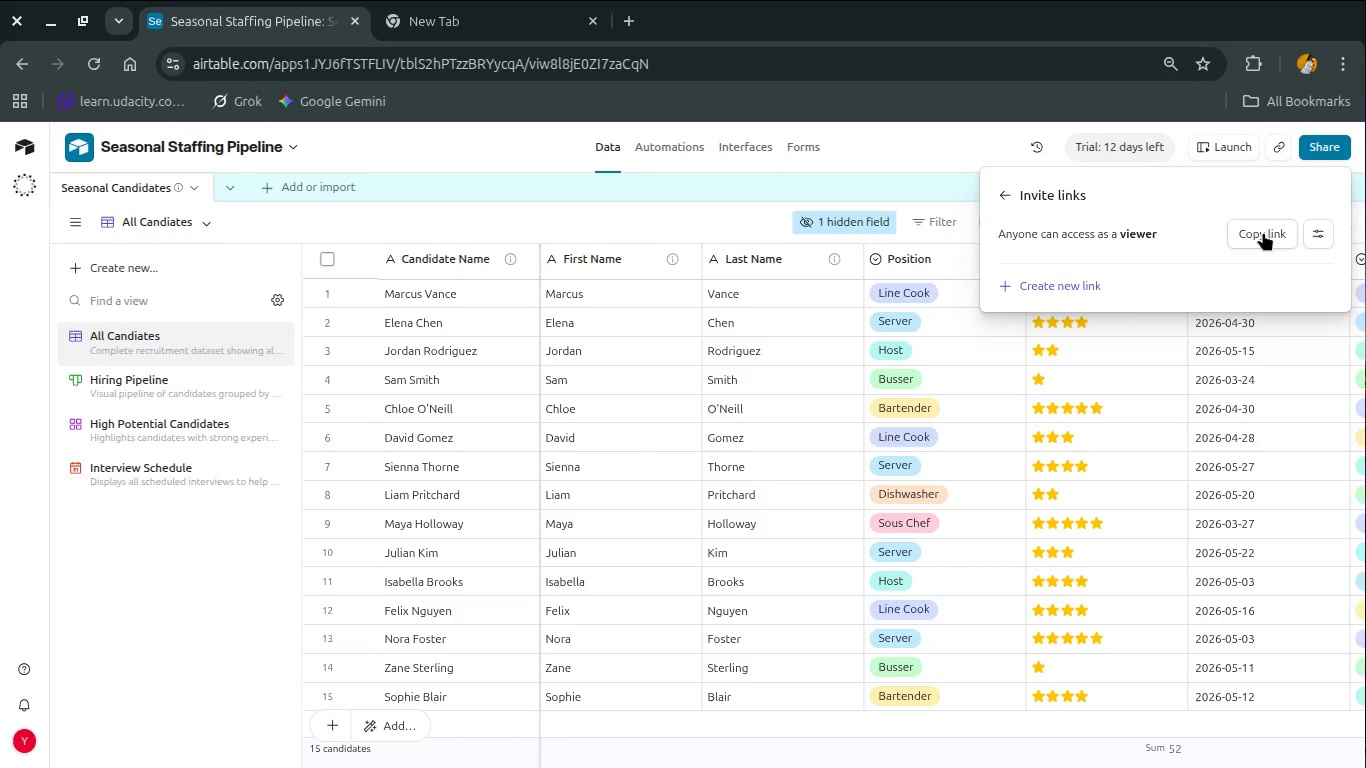 
left_click([1326, 234])
 